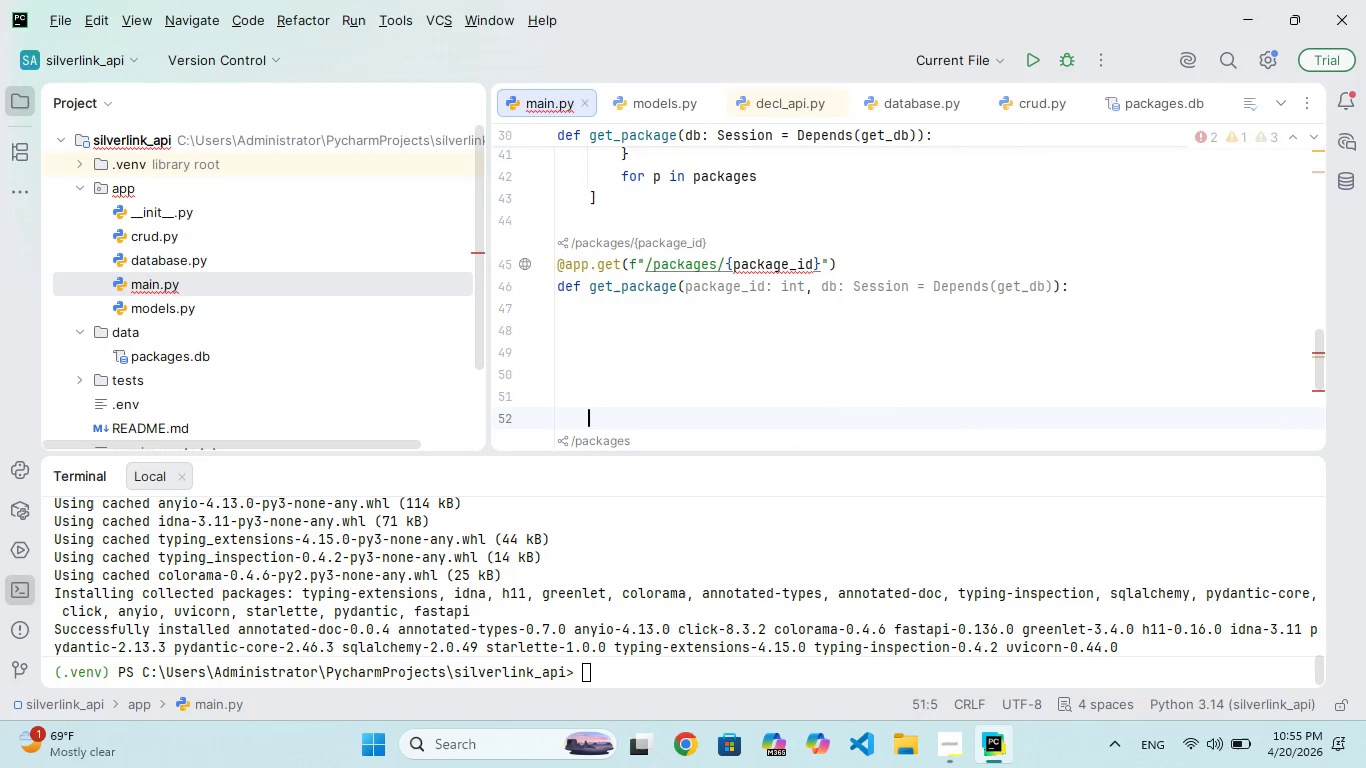 
key(Enter)
 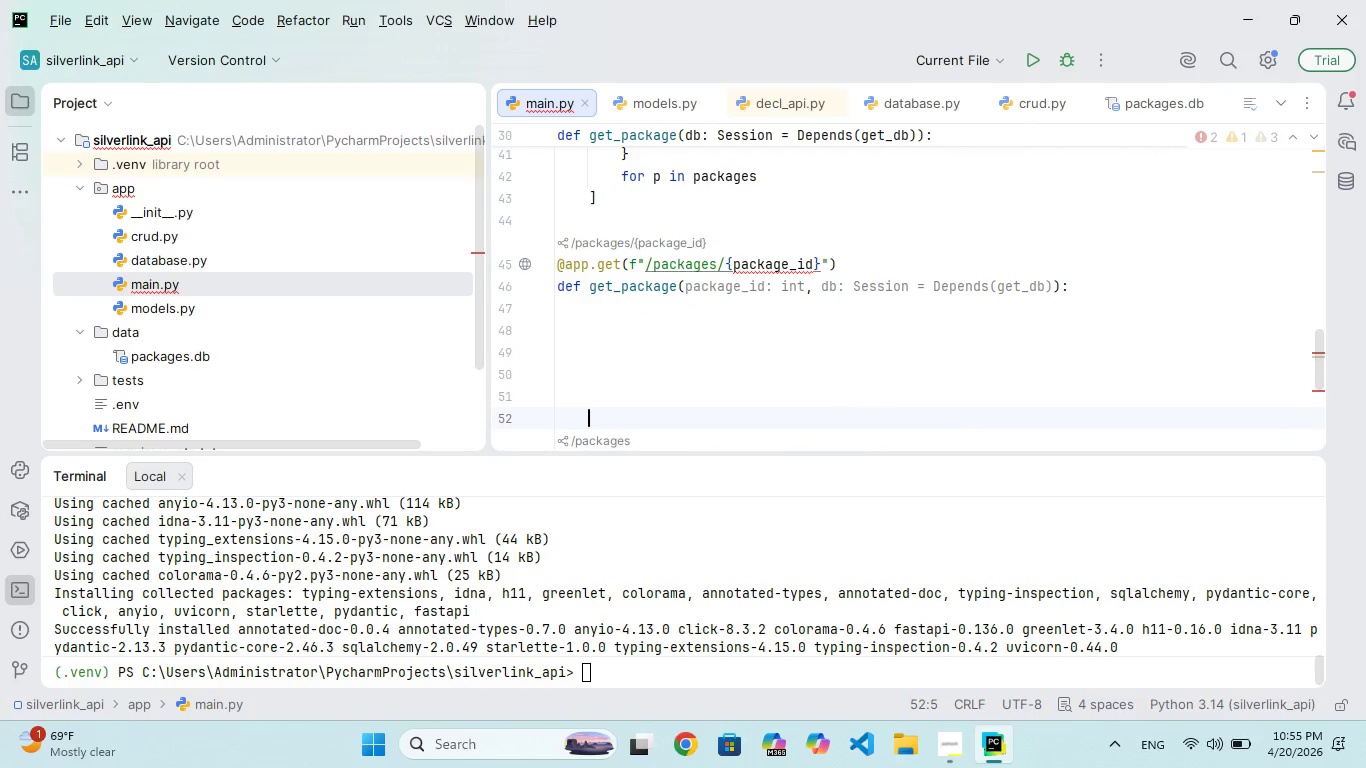 
key(ArrowUp)
 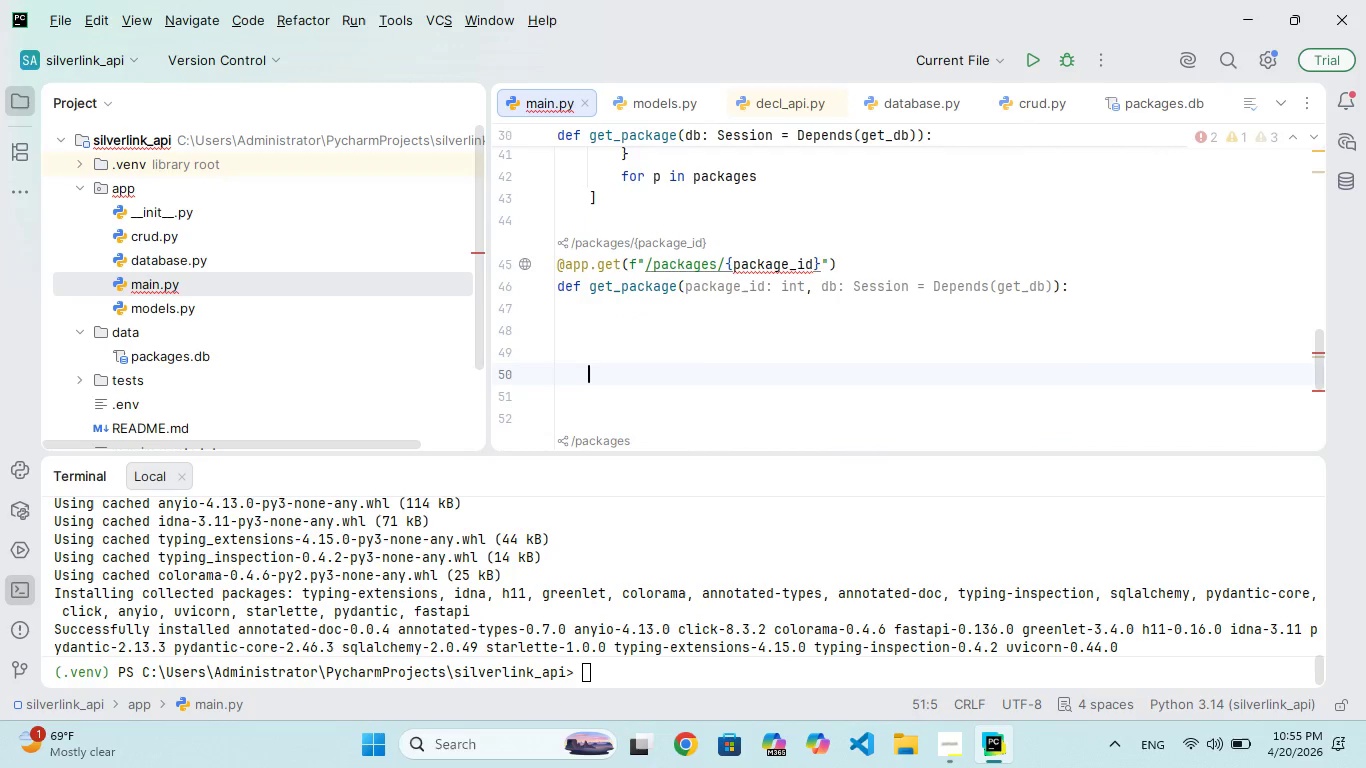 
key(ArrowUp)
 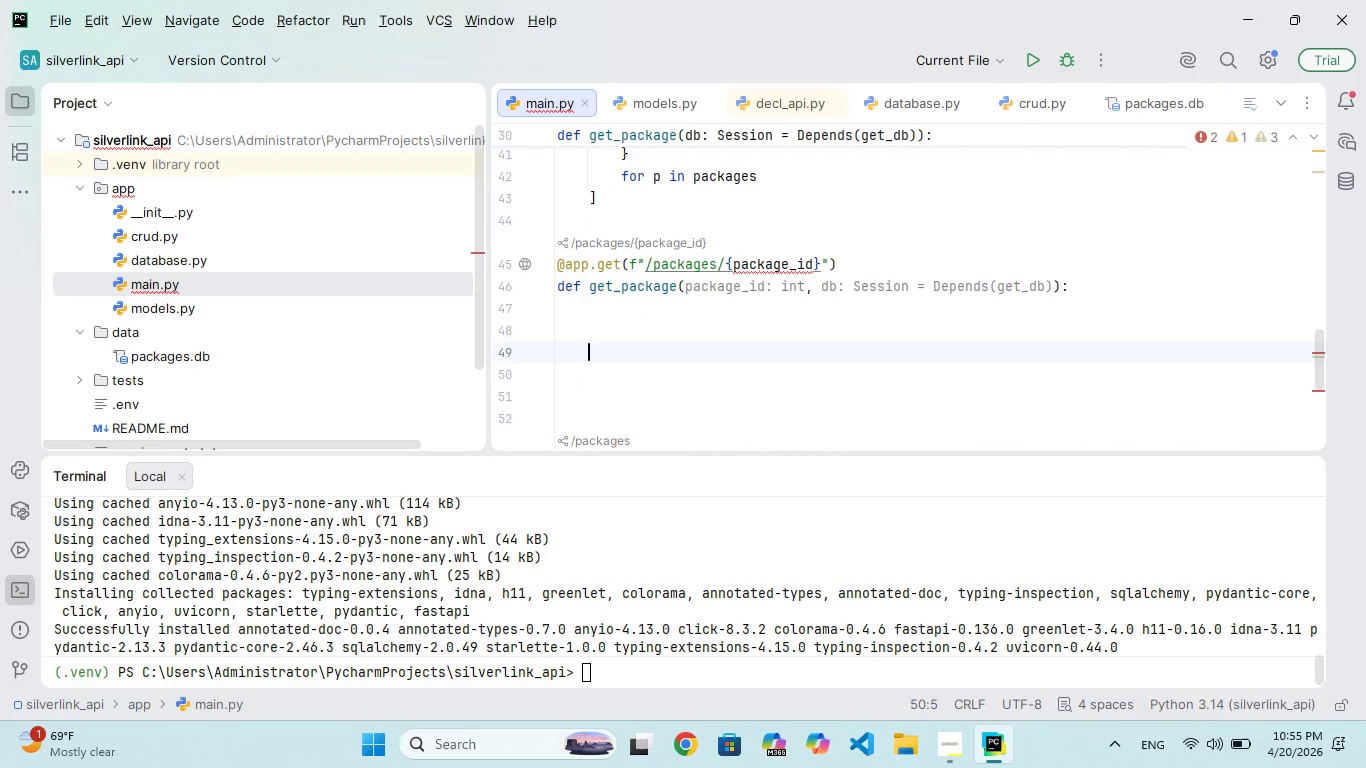 
key(ArrowUp)
 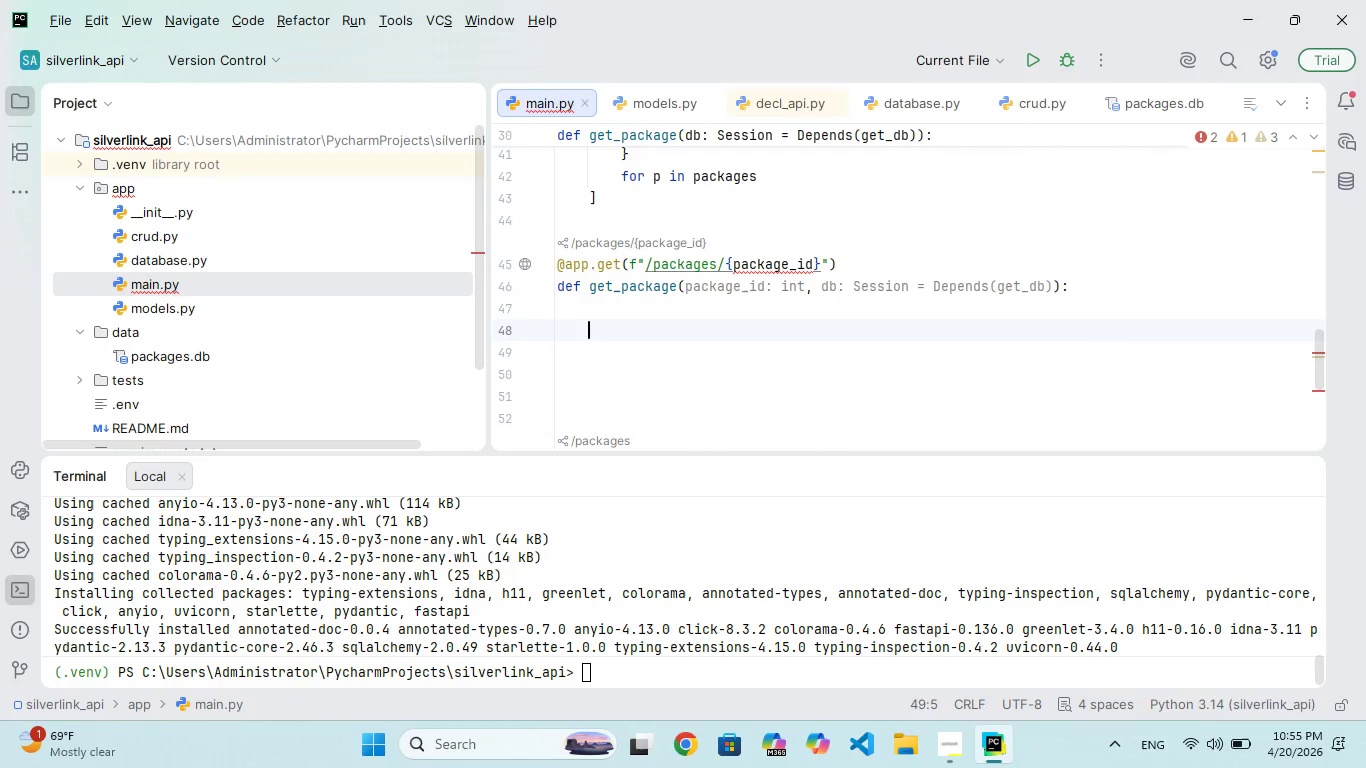 
key(ArrowUp)
 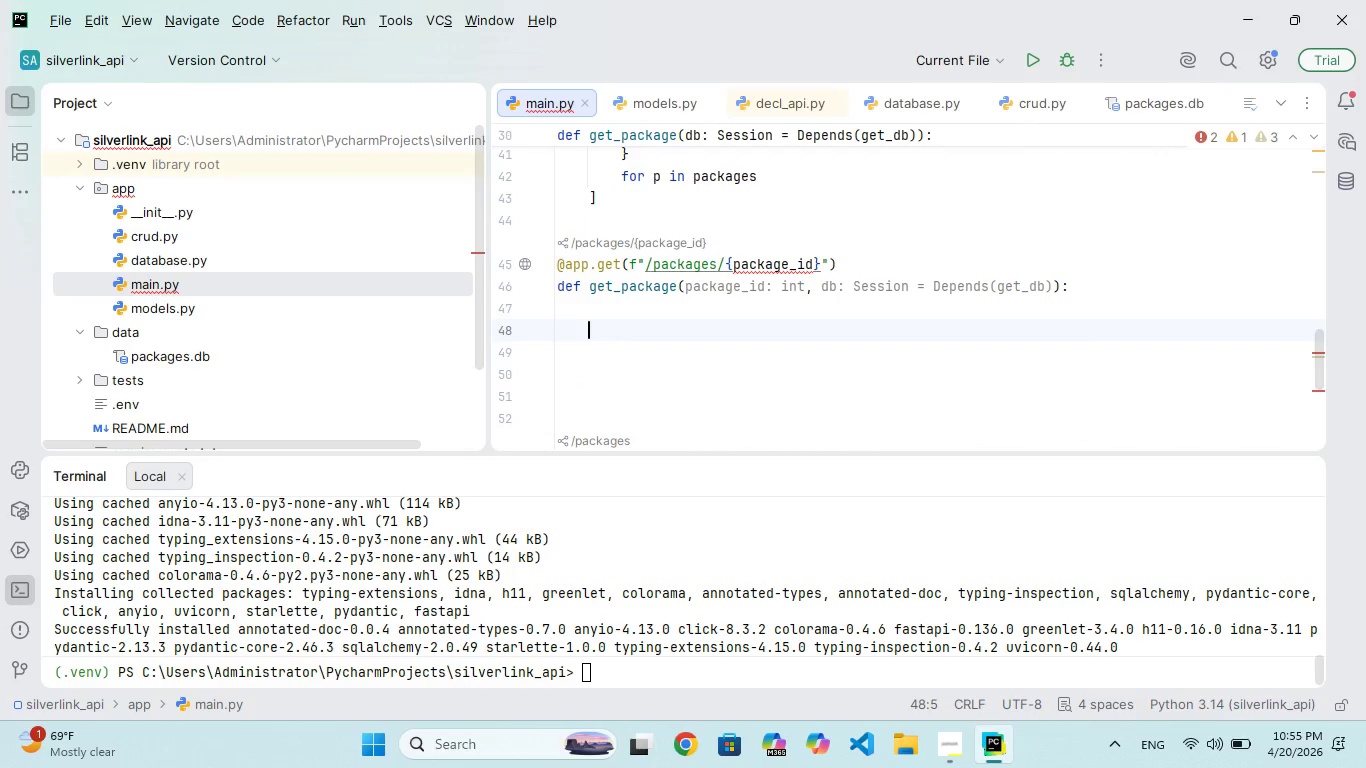 
key(ArrowUp)
 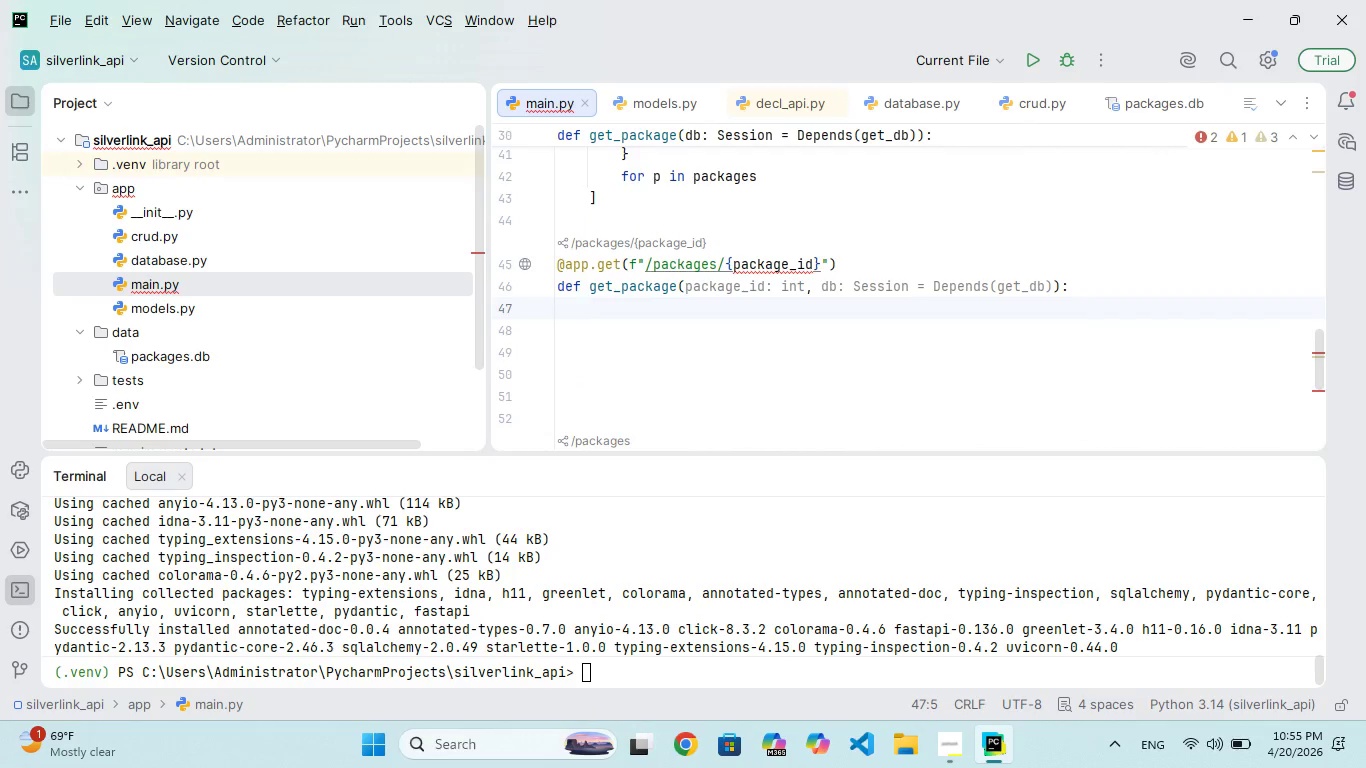 
key(Shift+Quote)
 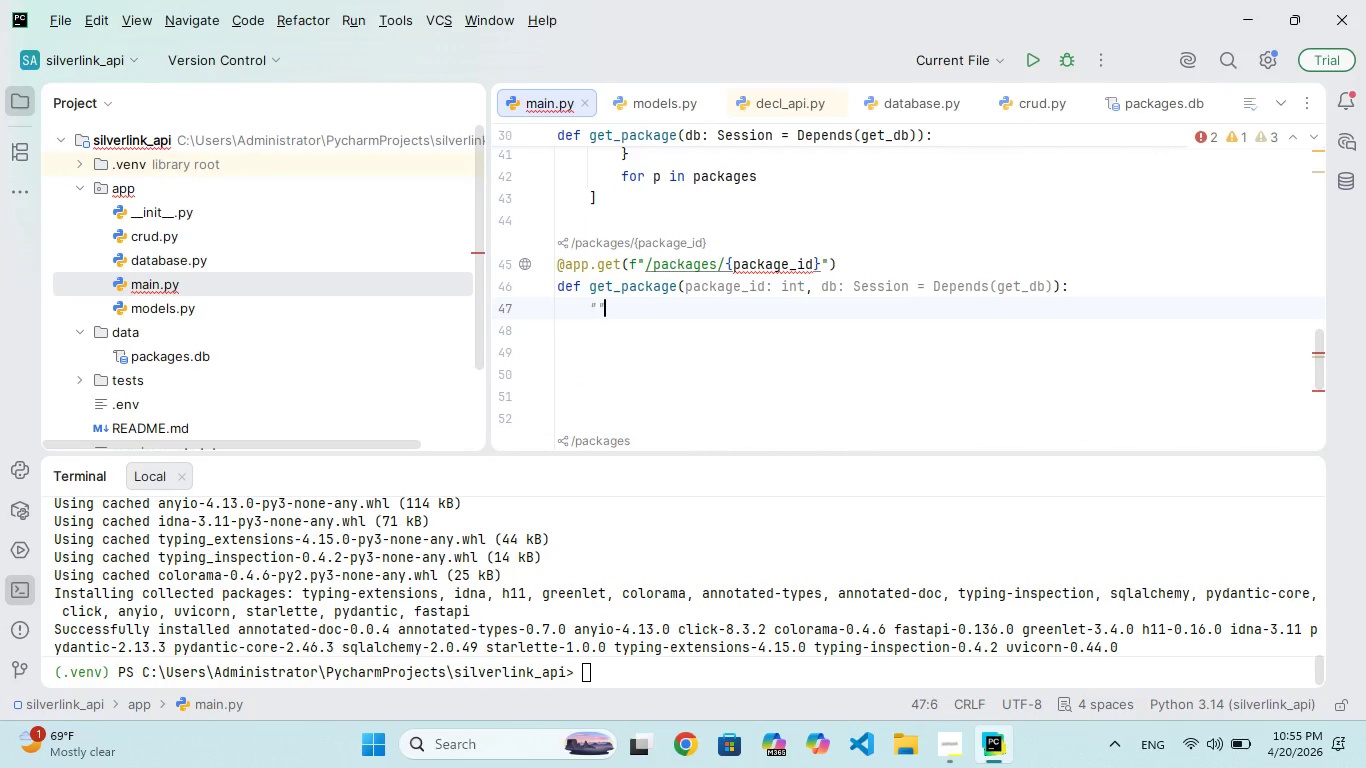 
key(Shift+Quote)
 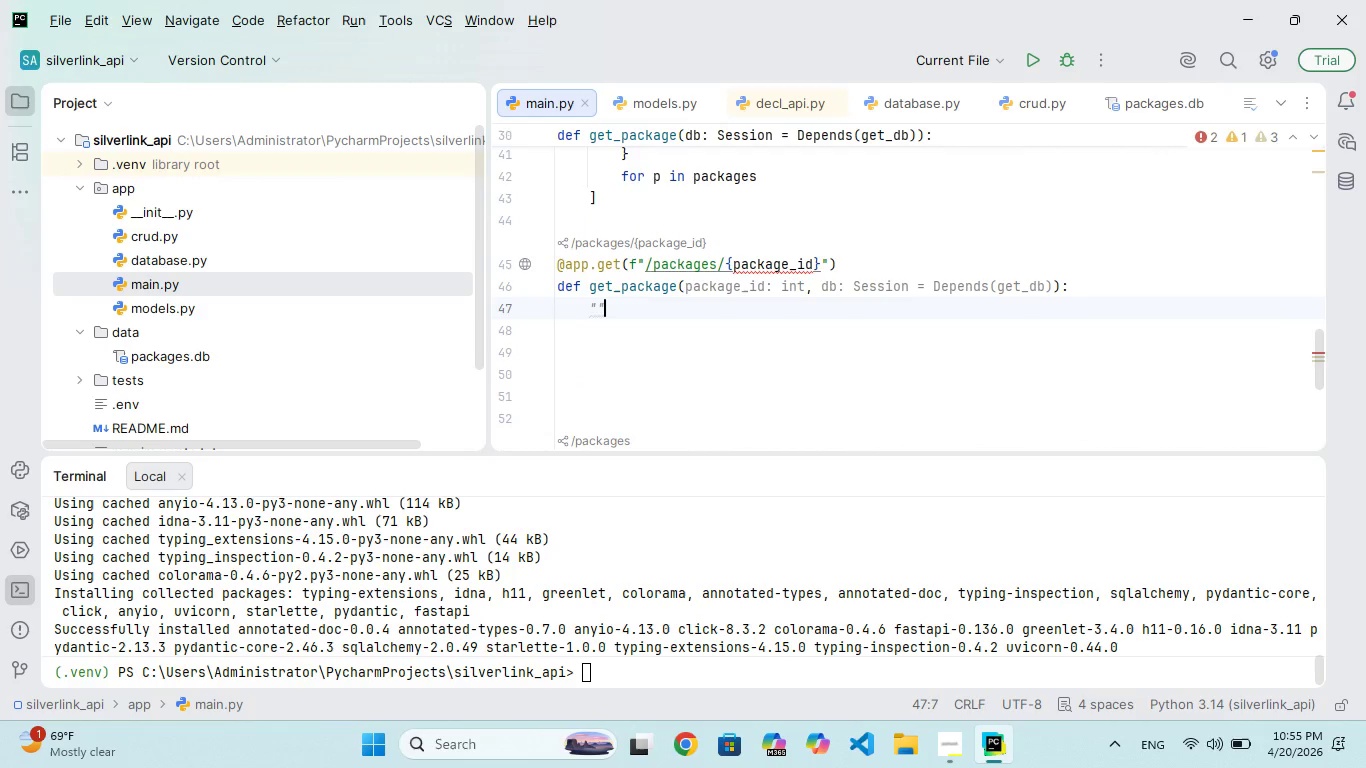 
key(Shift+Quote)
 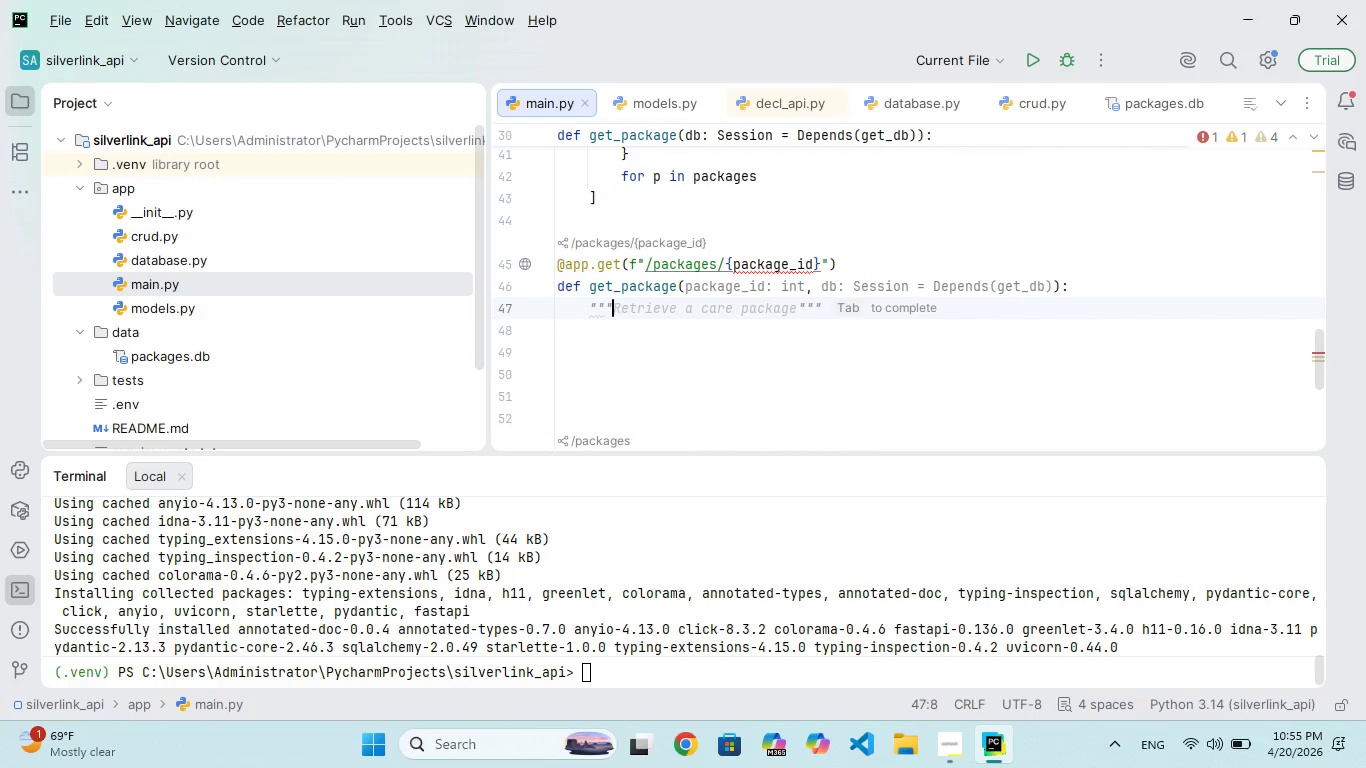 
key(CapsLock)
 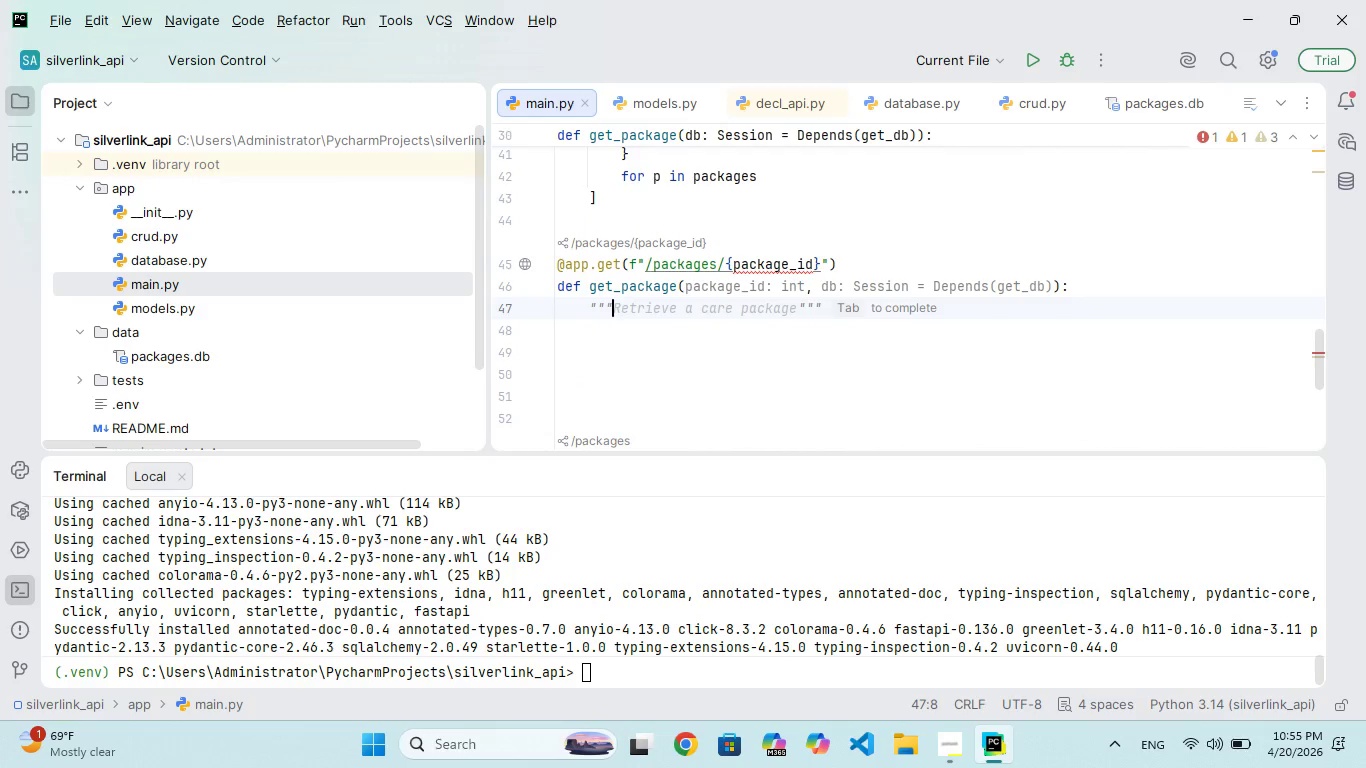 
key(R)
 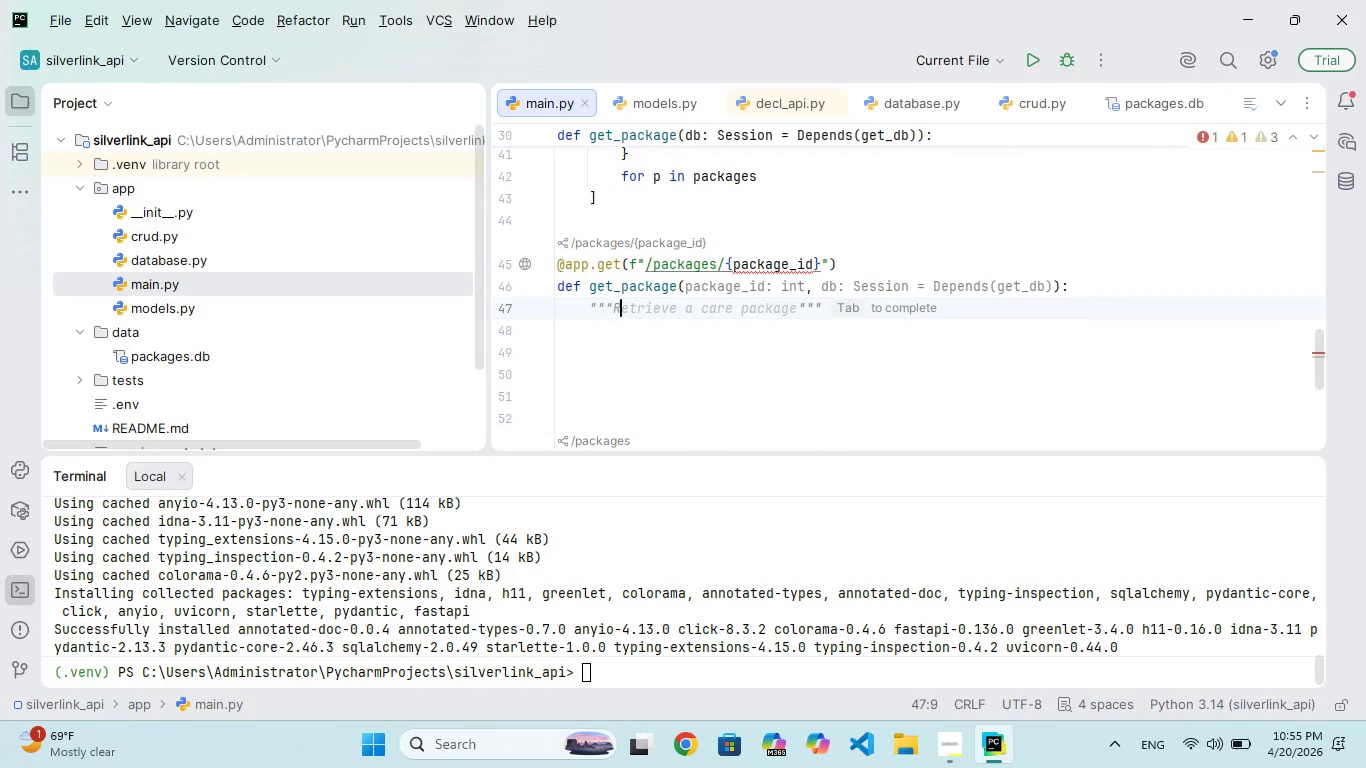 
key(CapsLock)
 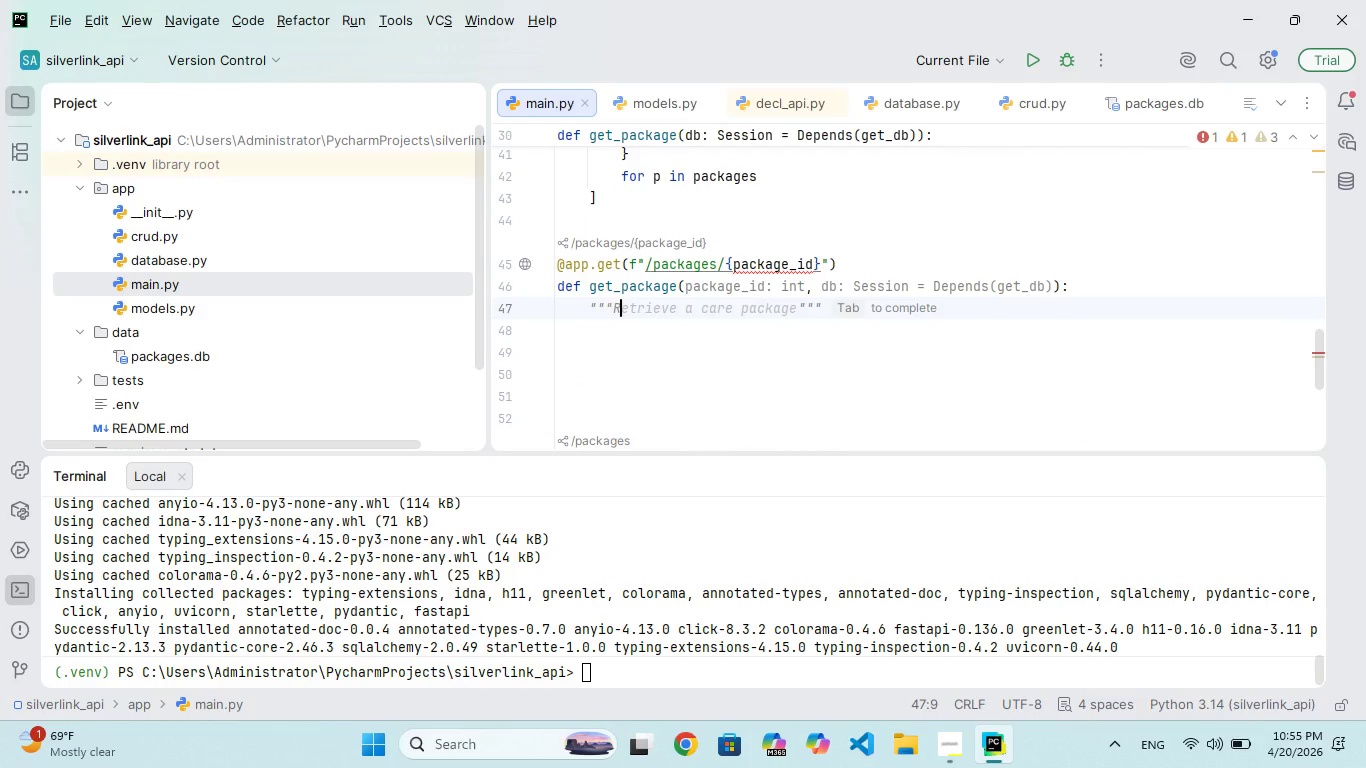 
key(E)
 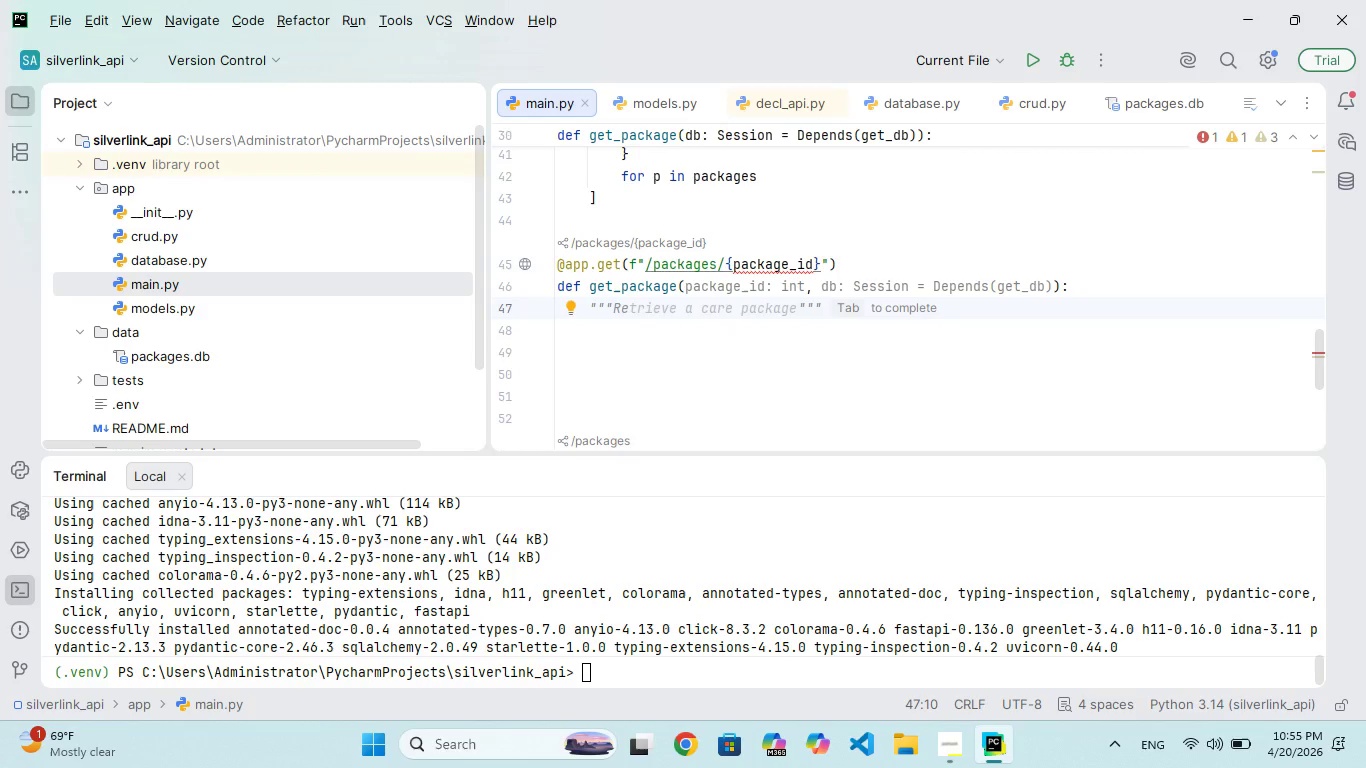 
type(rti)
key(Backspace)
key(Backspace)
key(Backspace)
key(Backspace)
key(Backspace)
type(Rr)
key(Backspace)
type(etrive )
 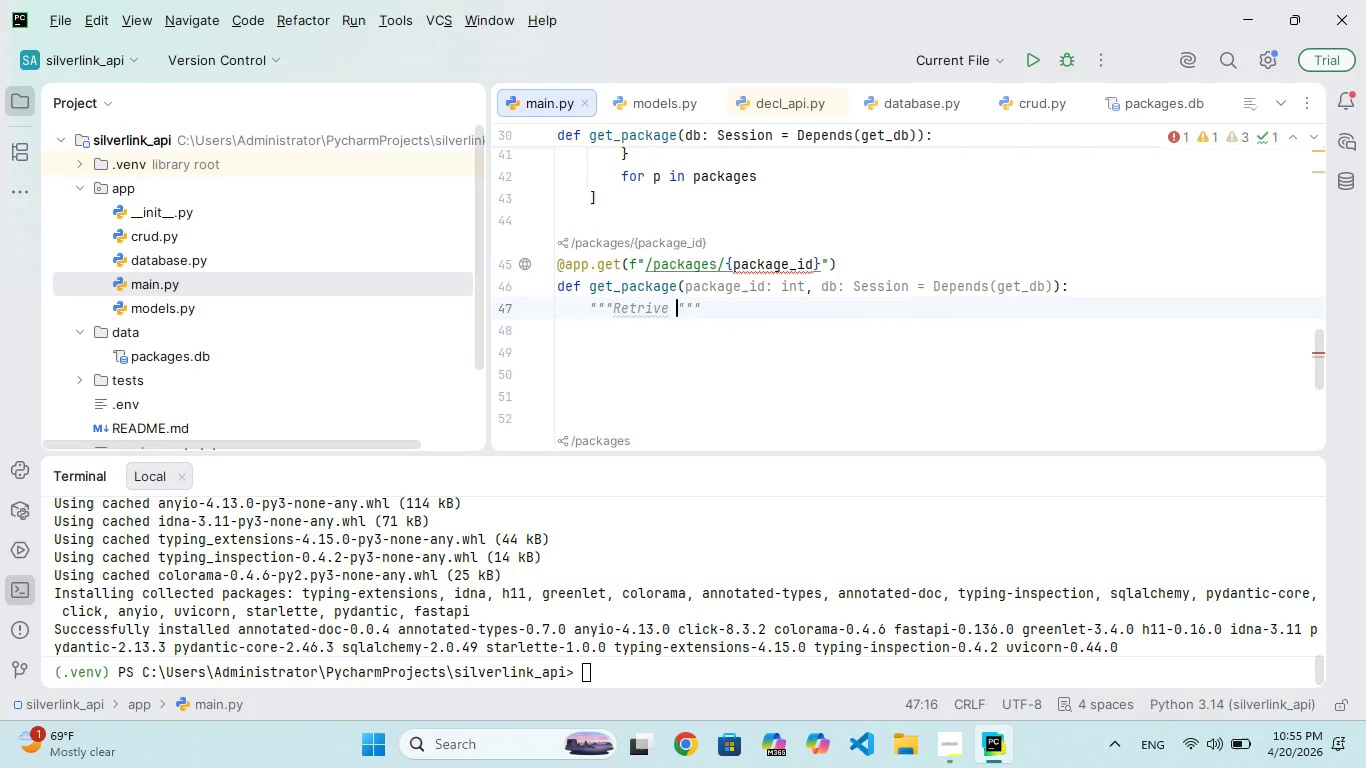 
key(ArrowLeft)
 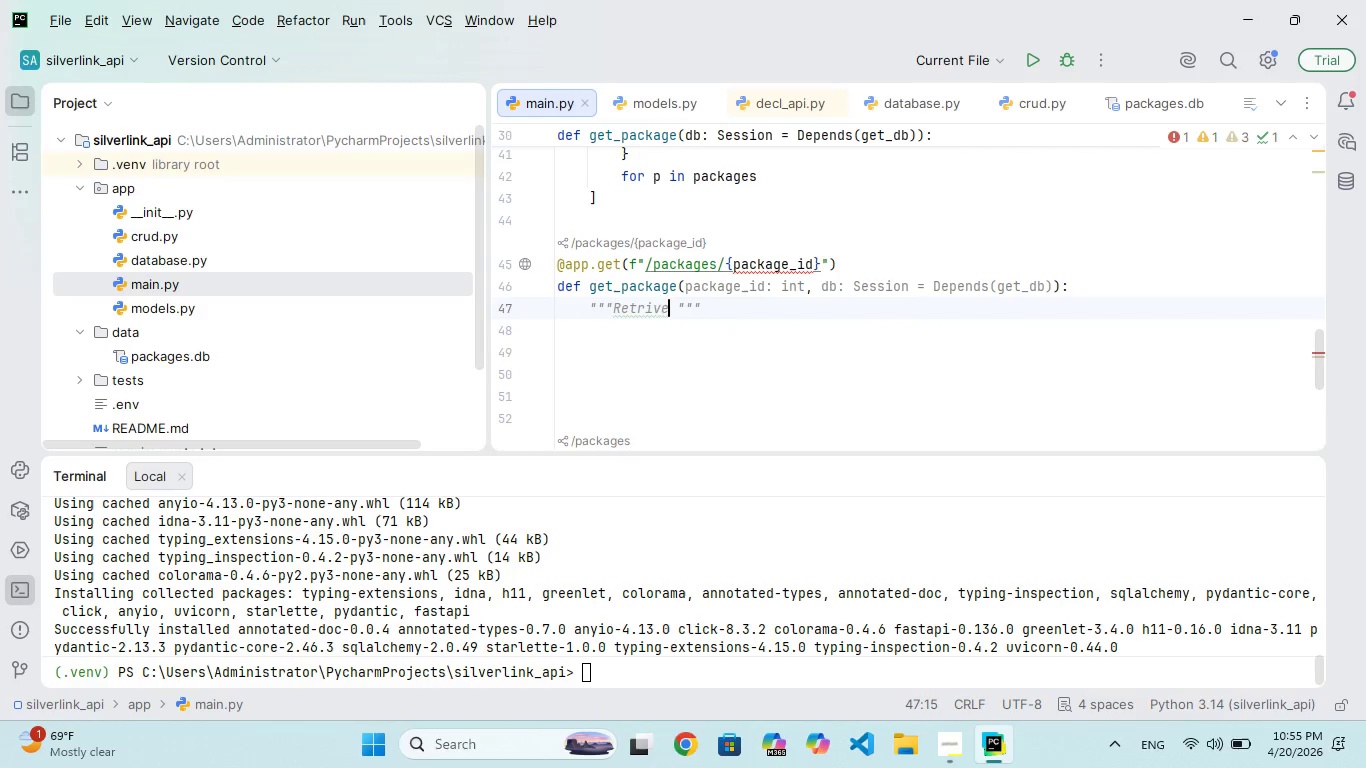 
key(ArrowLeft)
 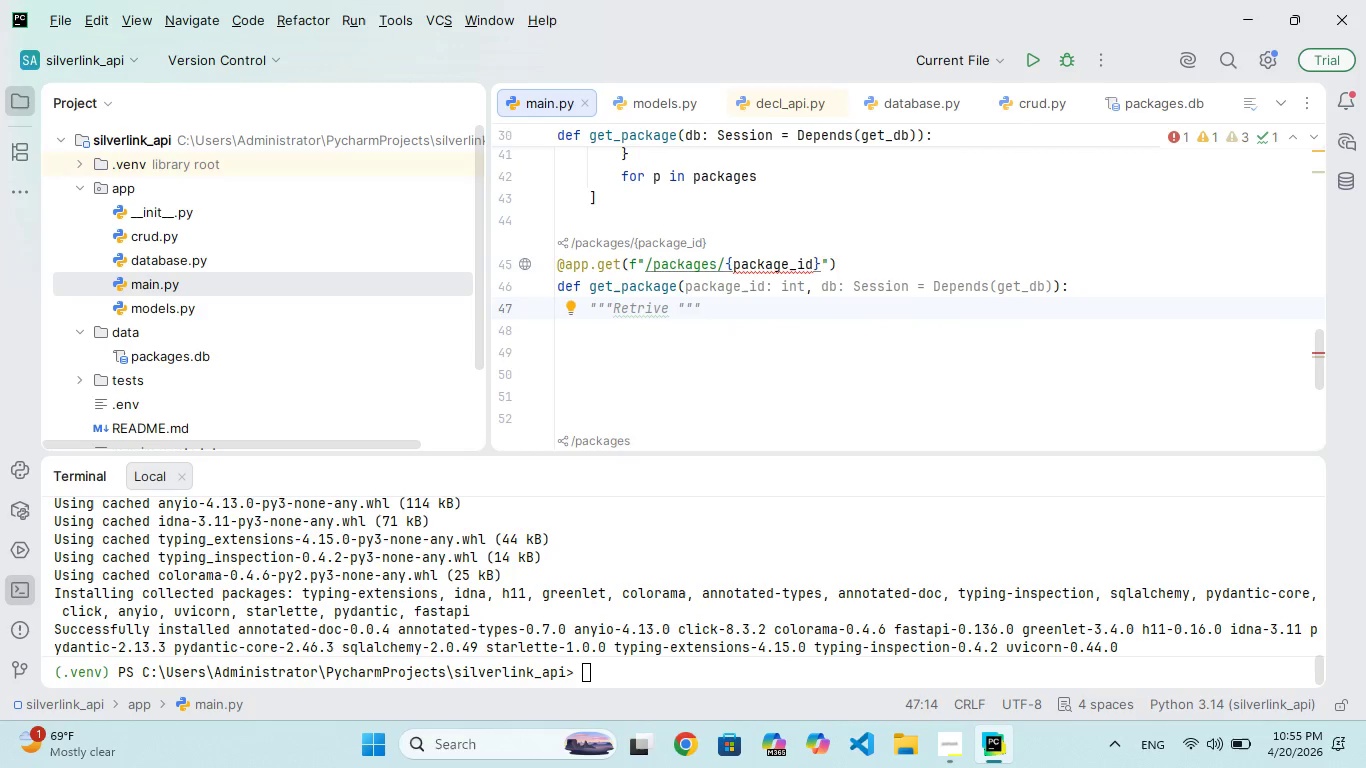 
key(ArrowLeft)
 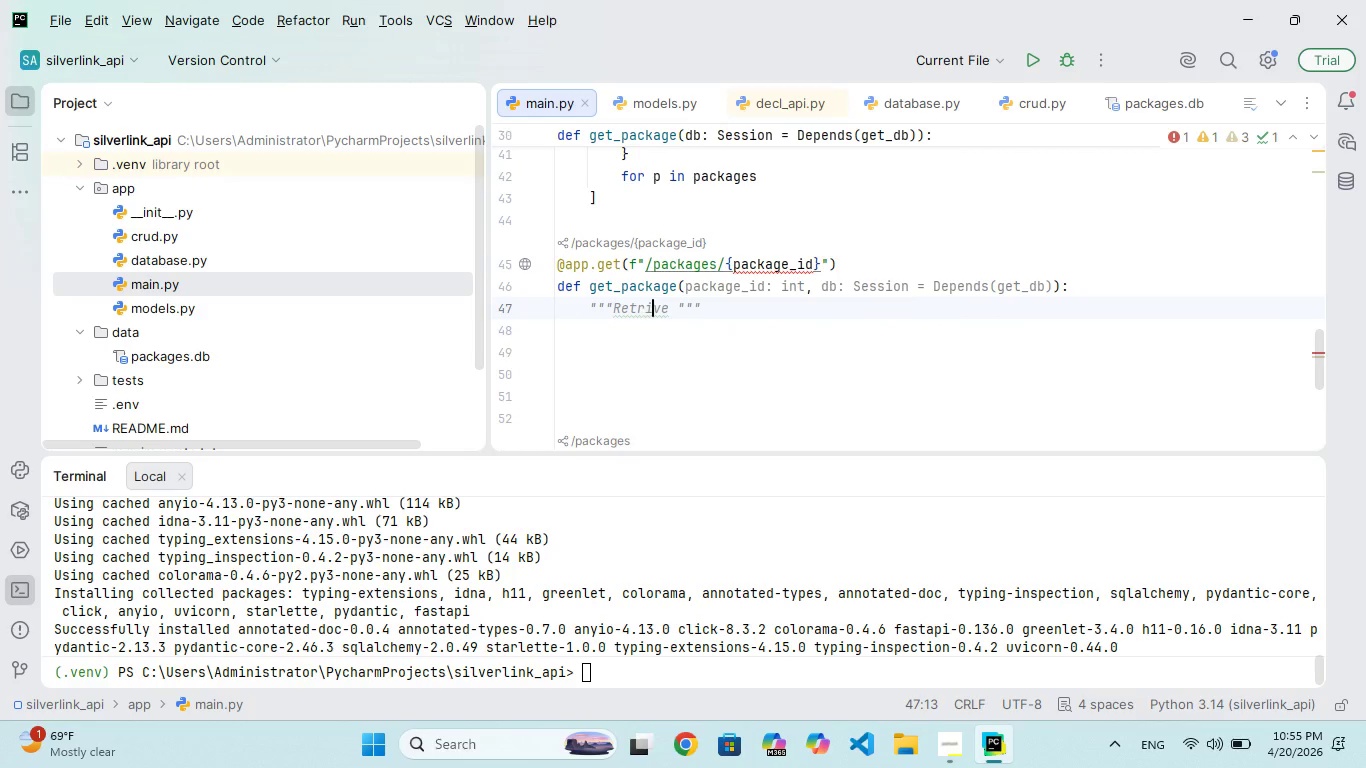 
key(E)
 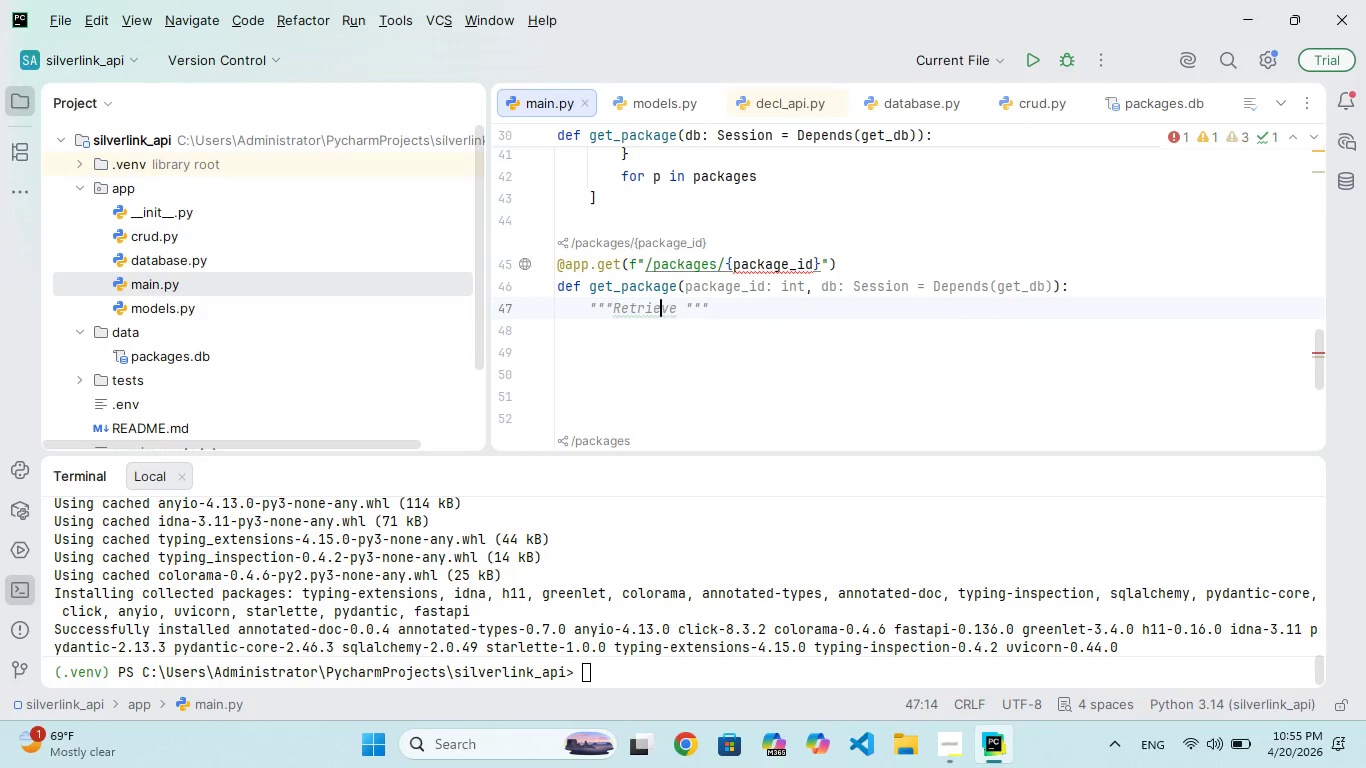 
key(ArrowRight)
 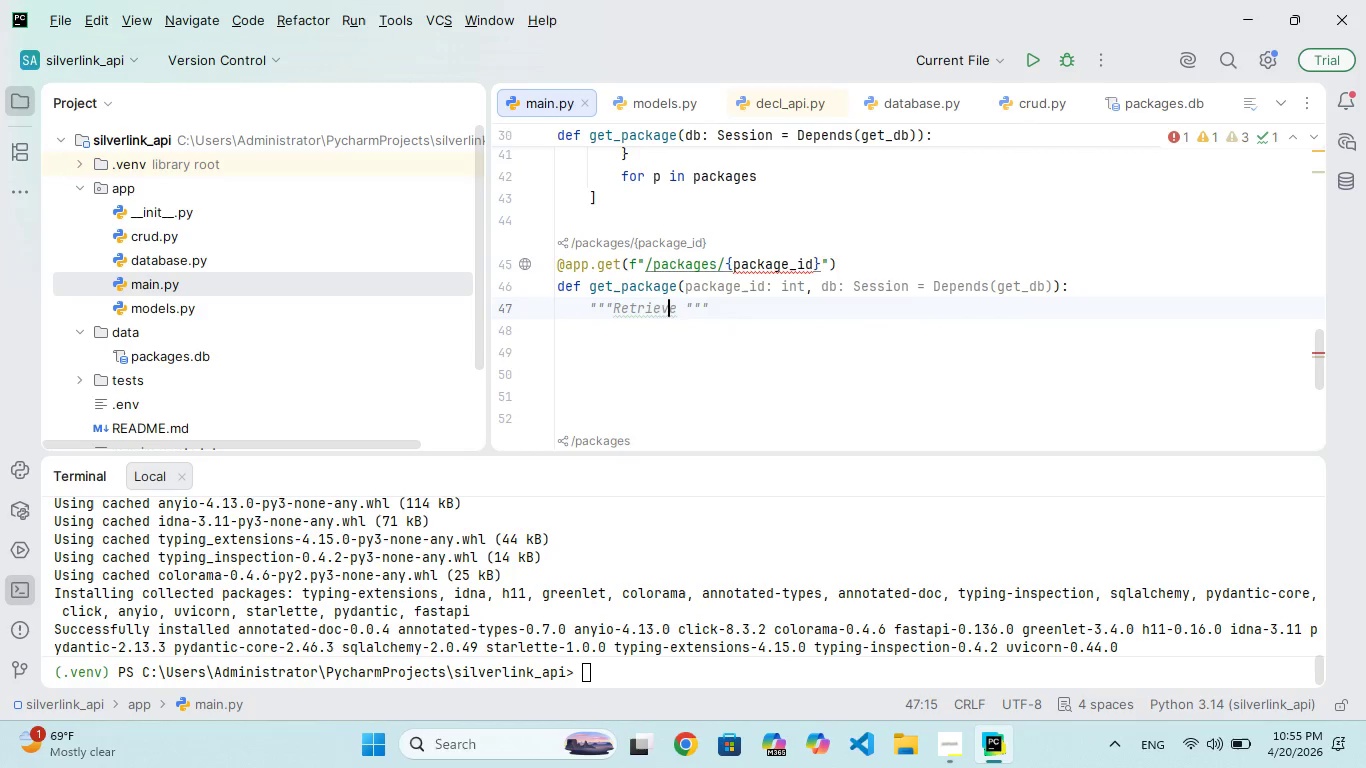 
key(ArrowRight)
 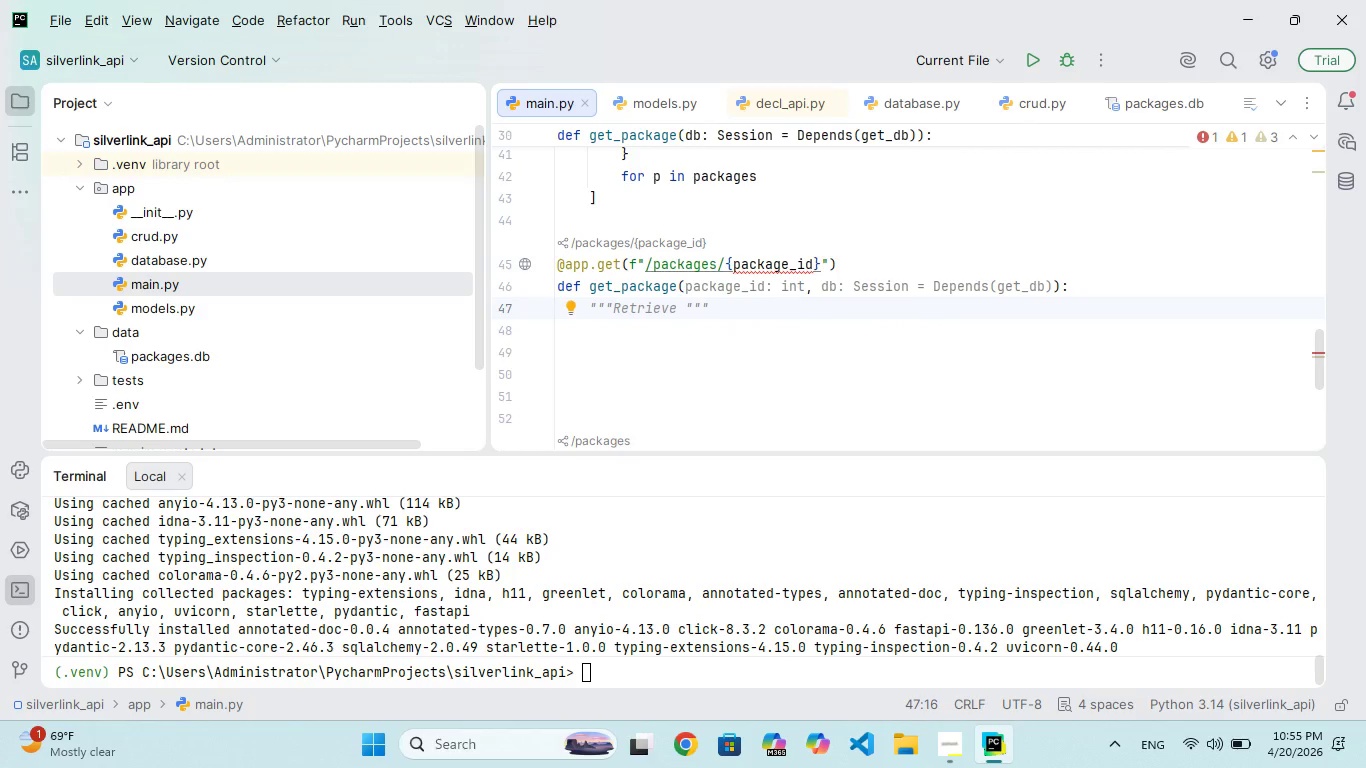 
type( a p[ecific packae)
 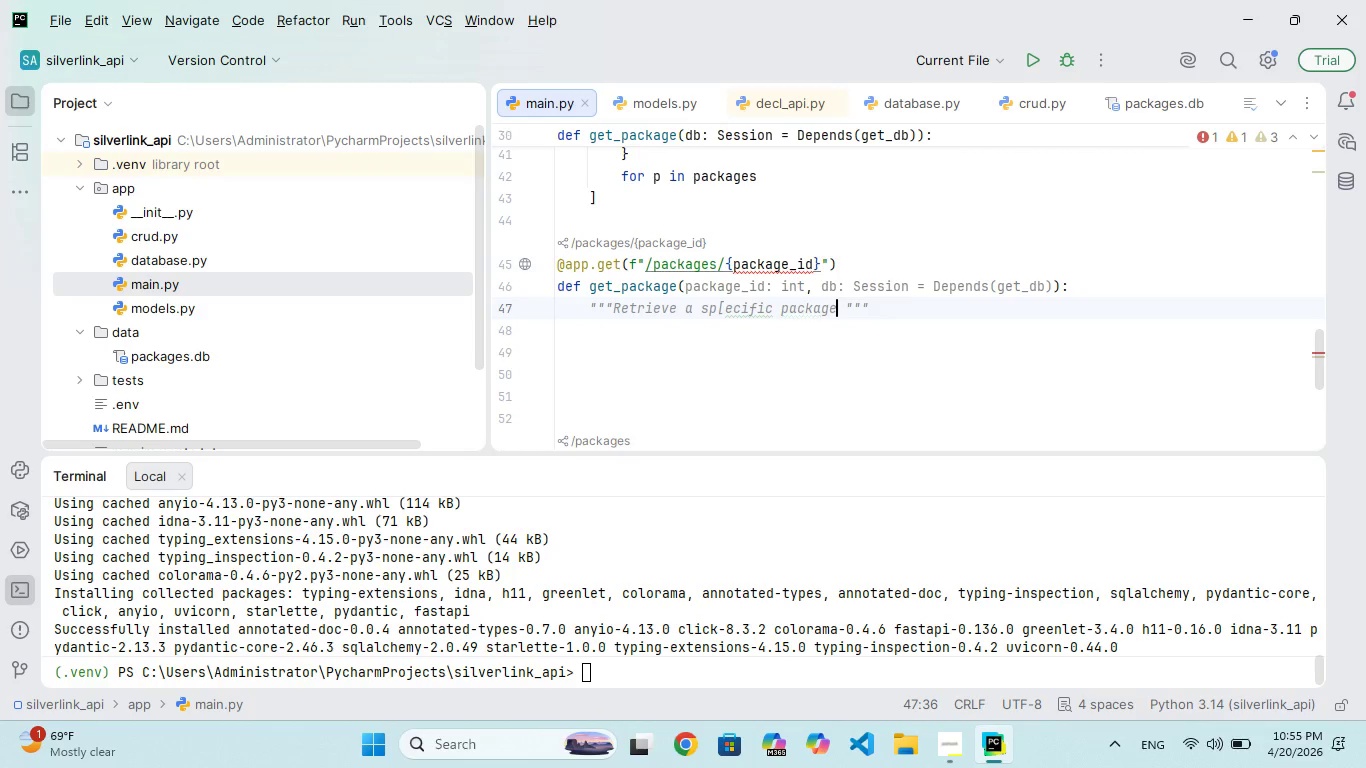 
hold_key(key=S, duration=0.38)
 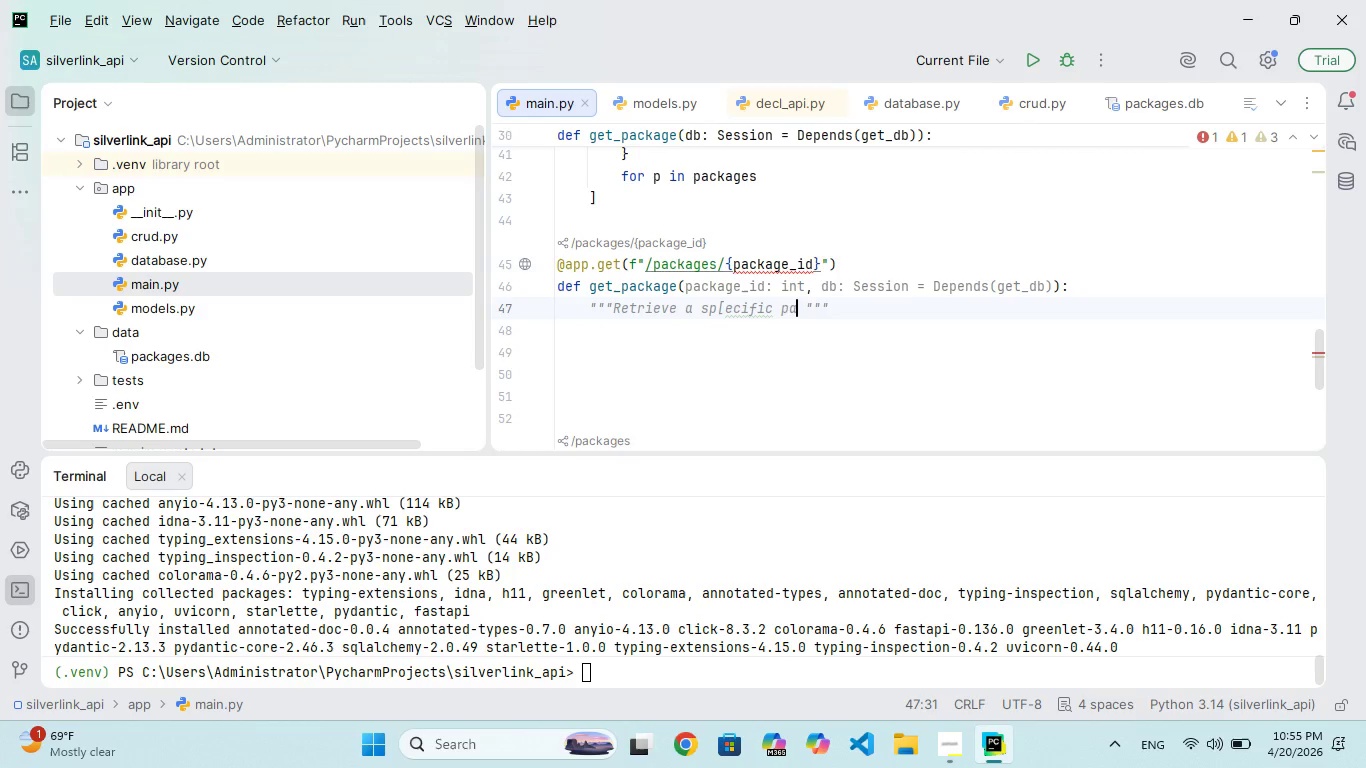 
hold_key(key=G, duration=0.31)
 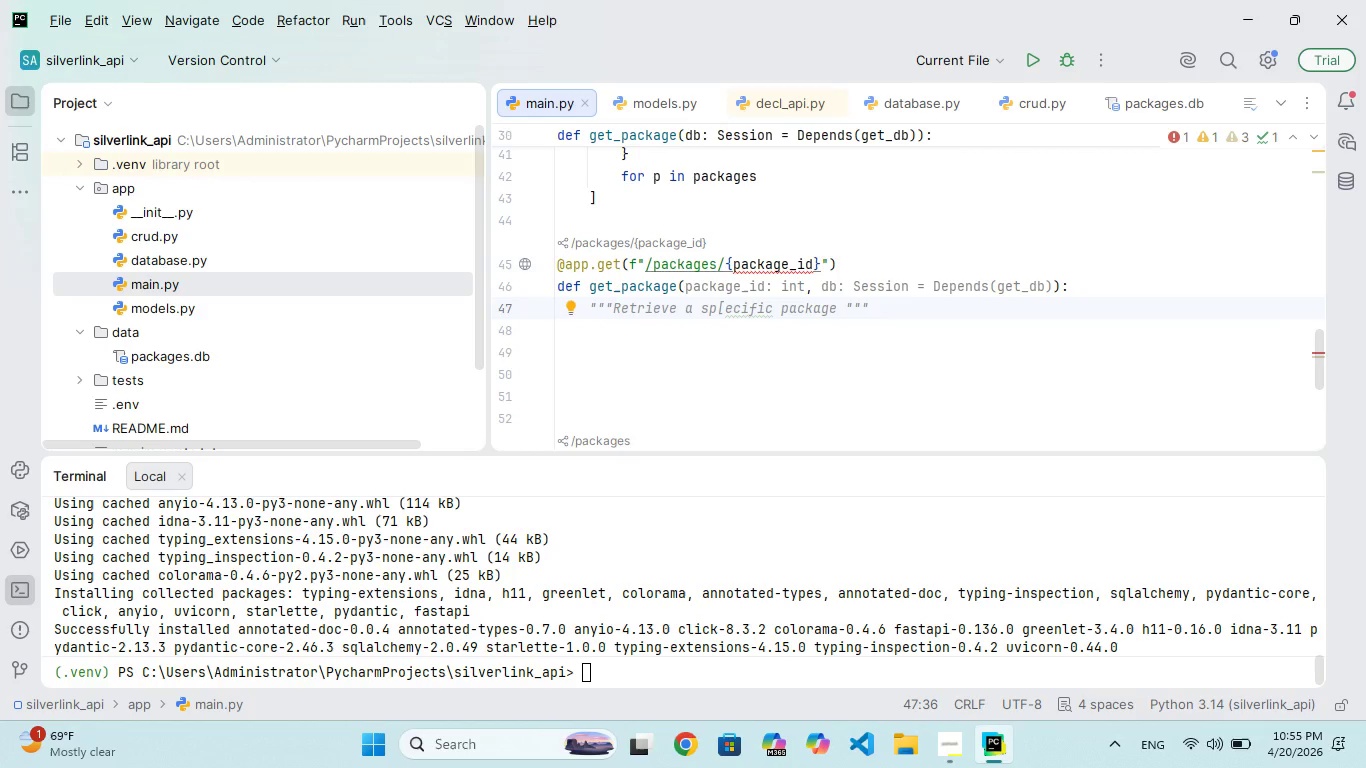 
hold_key(key=ArrowLeft, duration=1.01)
 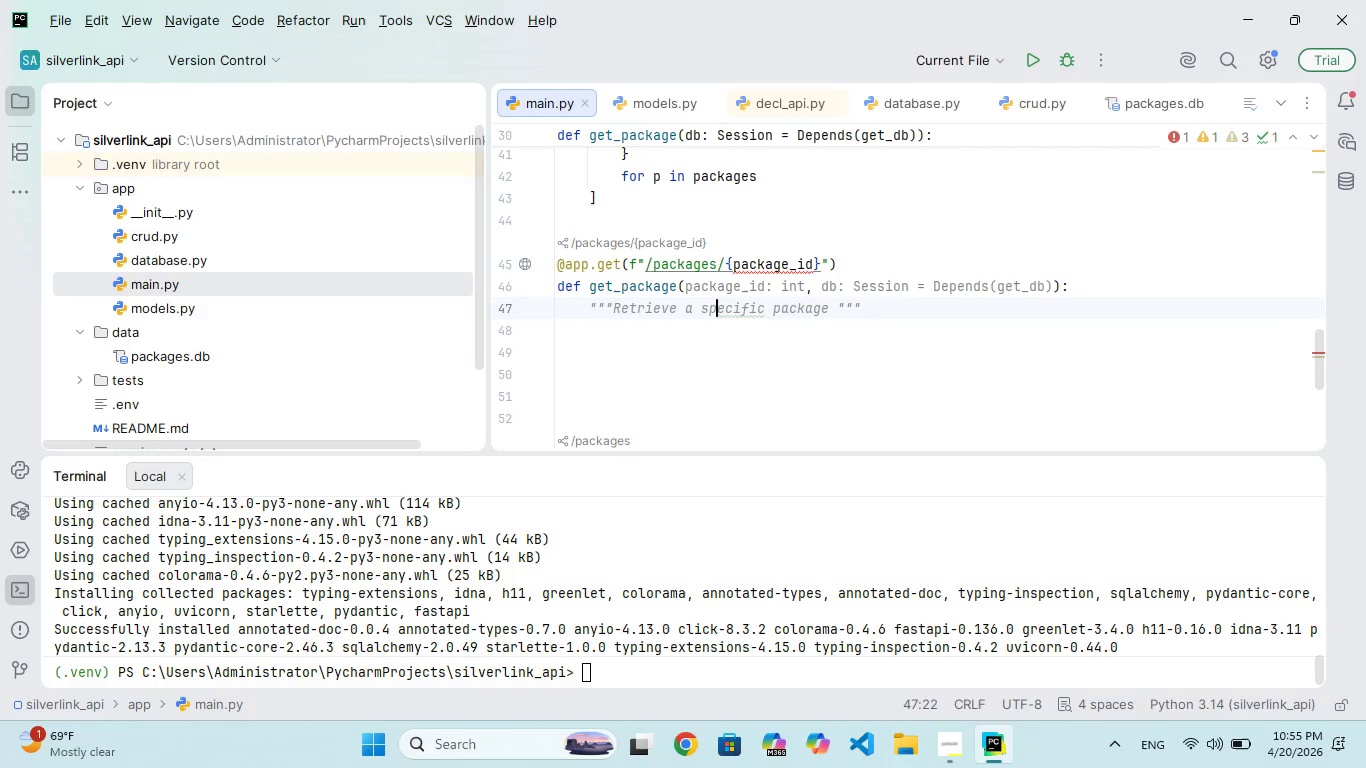 
key(Backspace)
 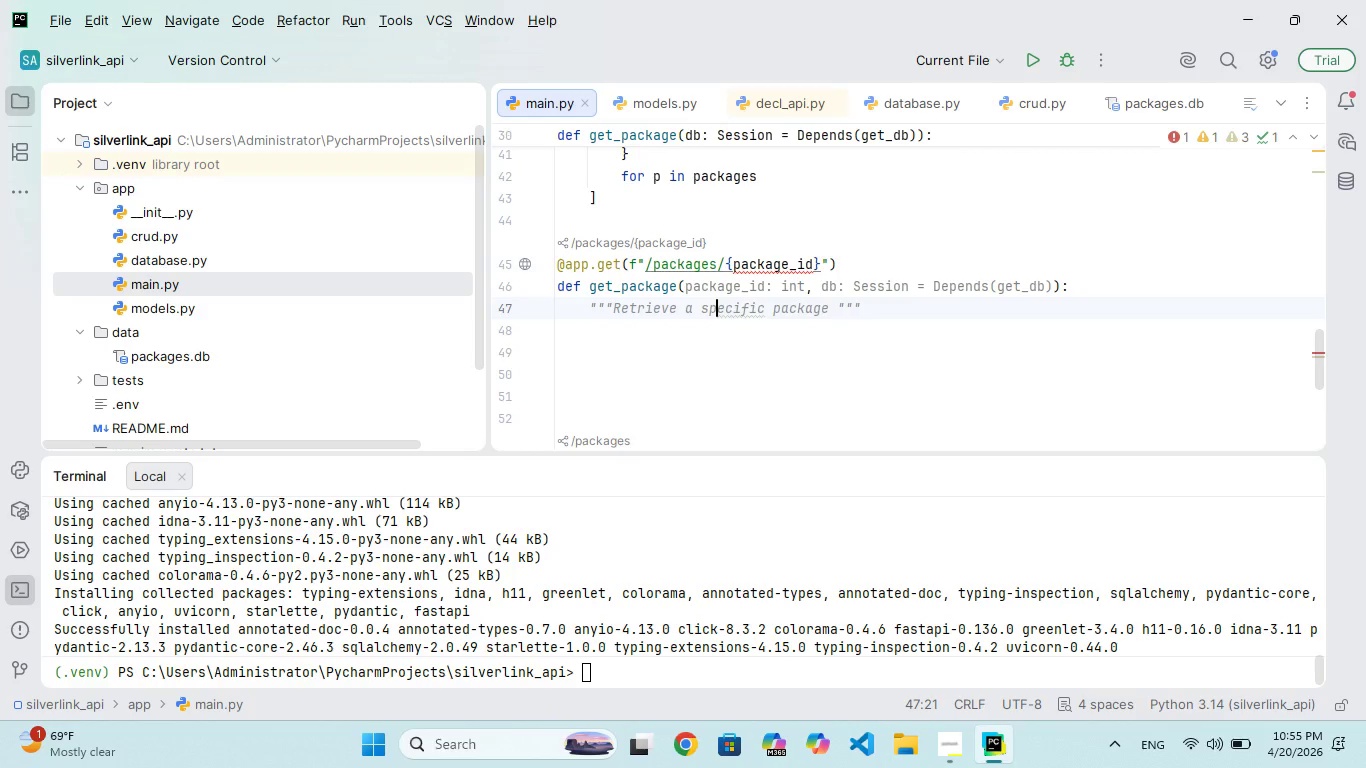 
hold_key(key=ArrowRight, duration=0.92)
 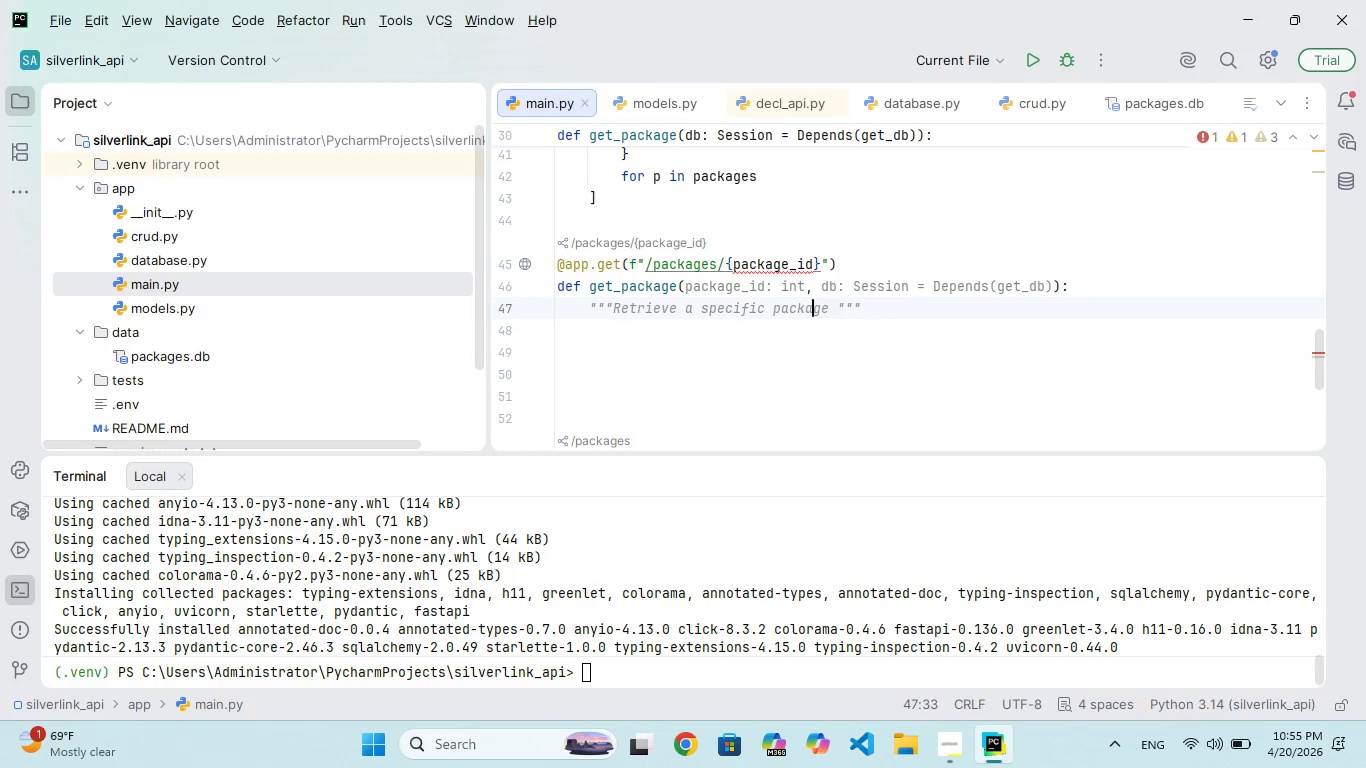 
key(ArrowRight)
 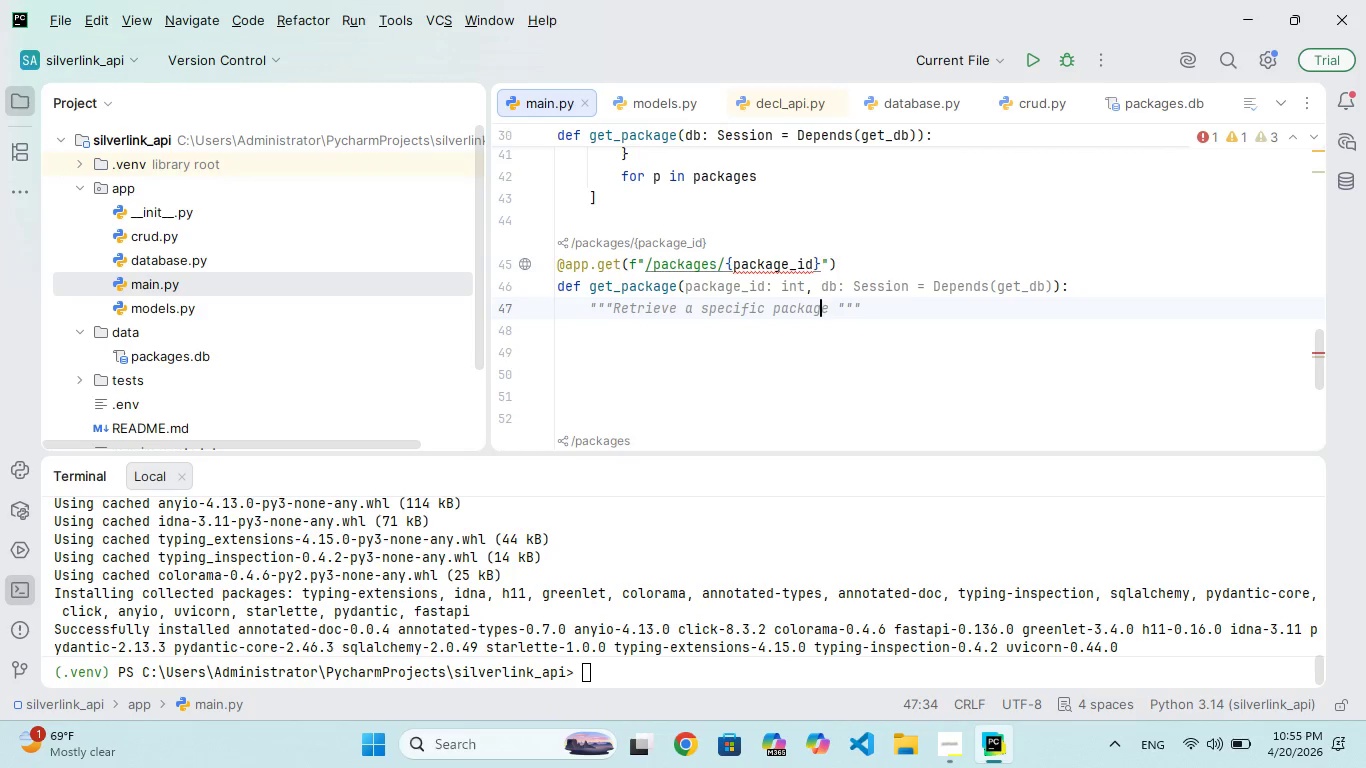 
key(ArrowRight)
 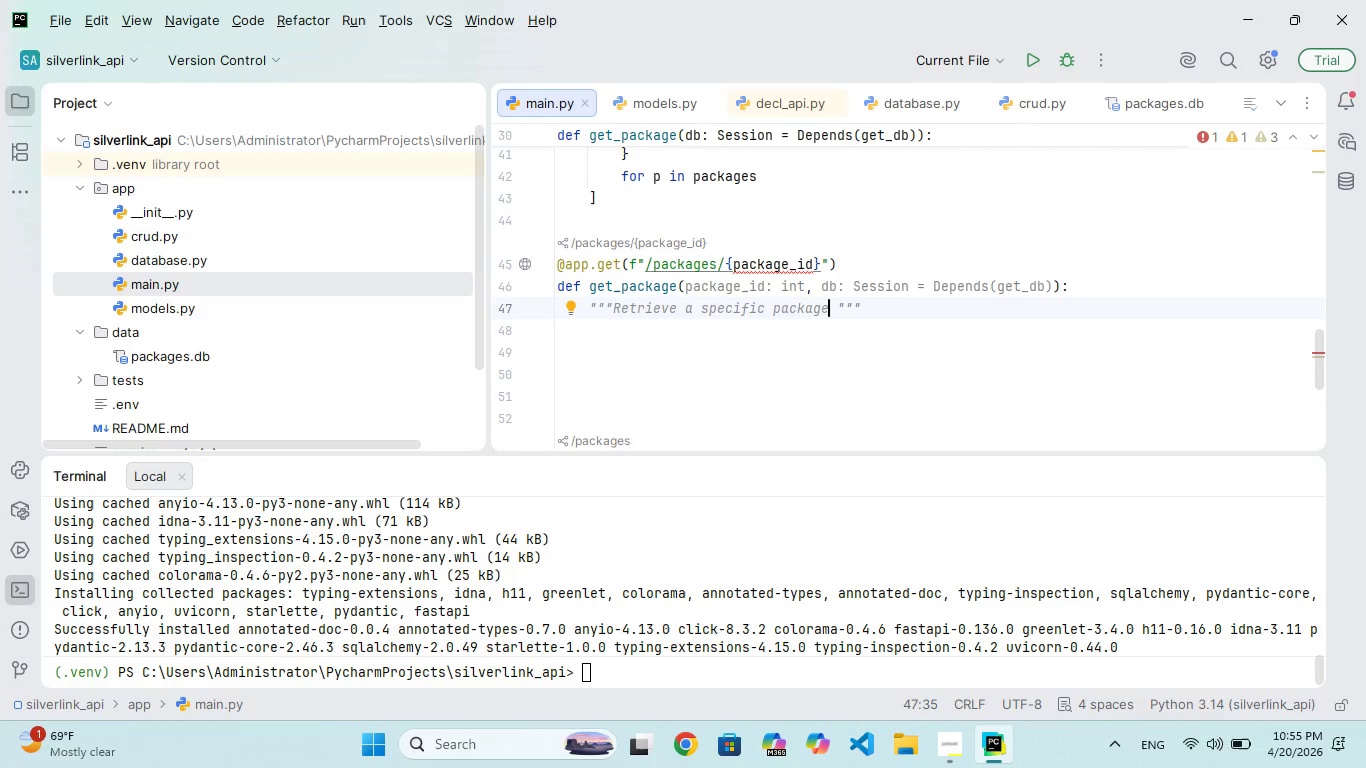 
wait(7.24)
 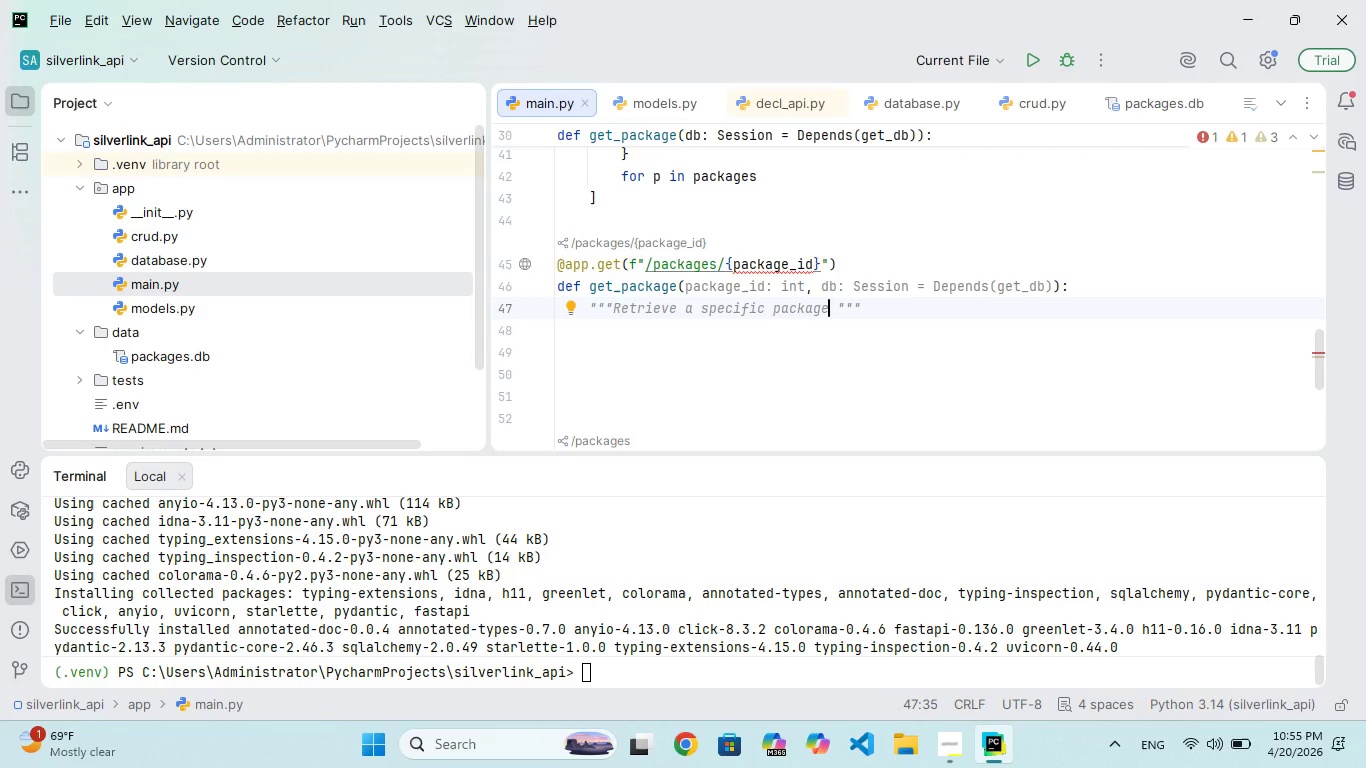 
key(ArrowRight)
 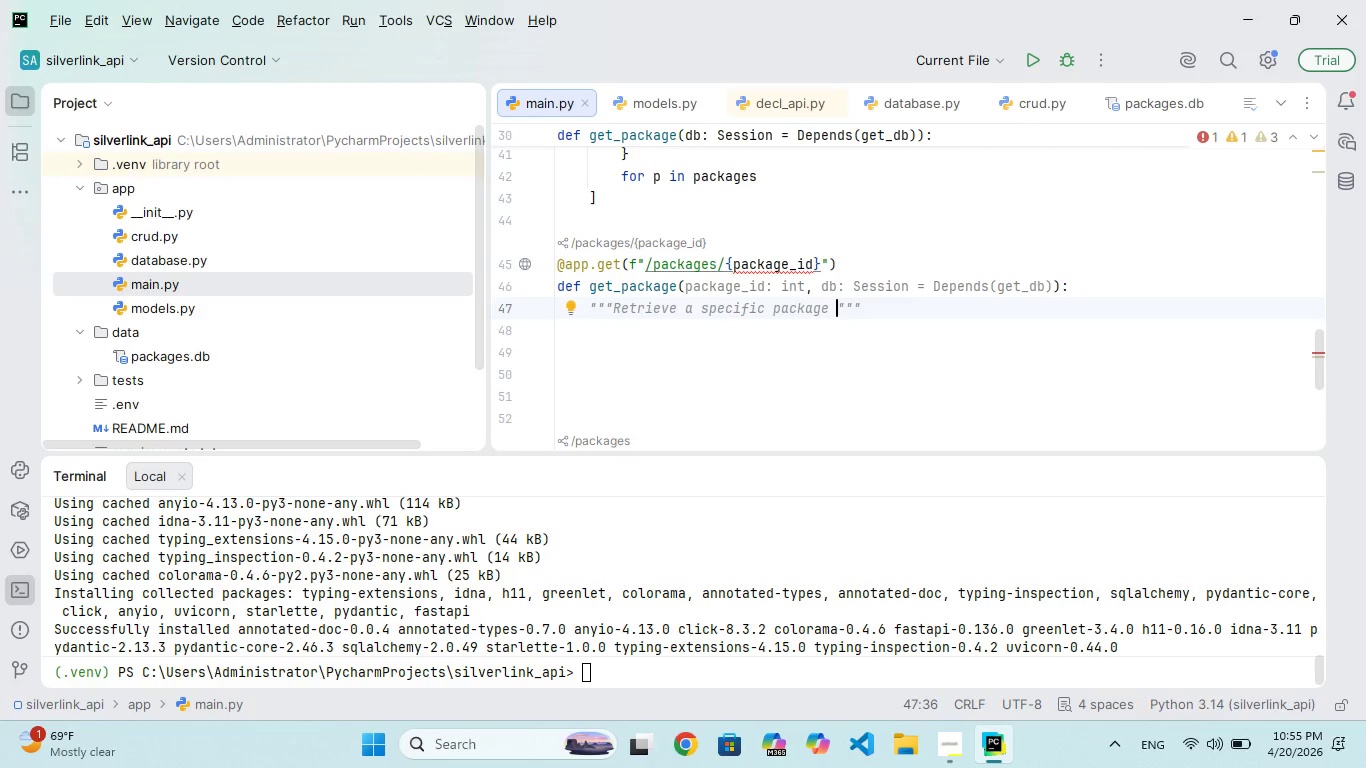 
key(Backspace)
 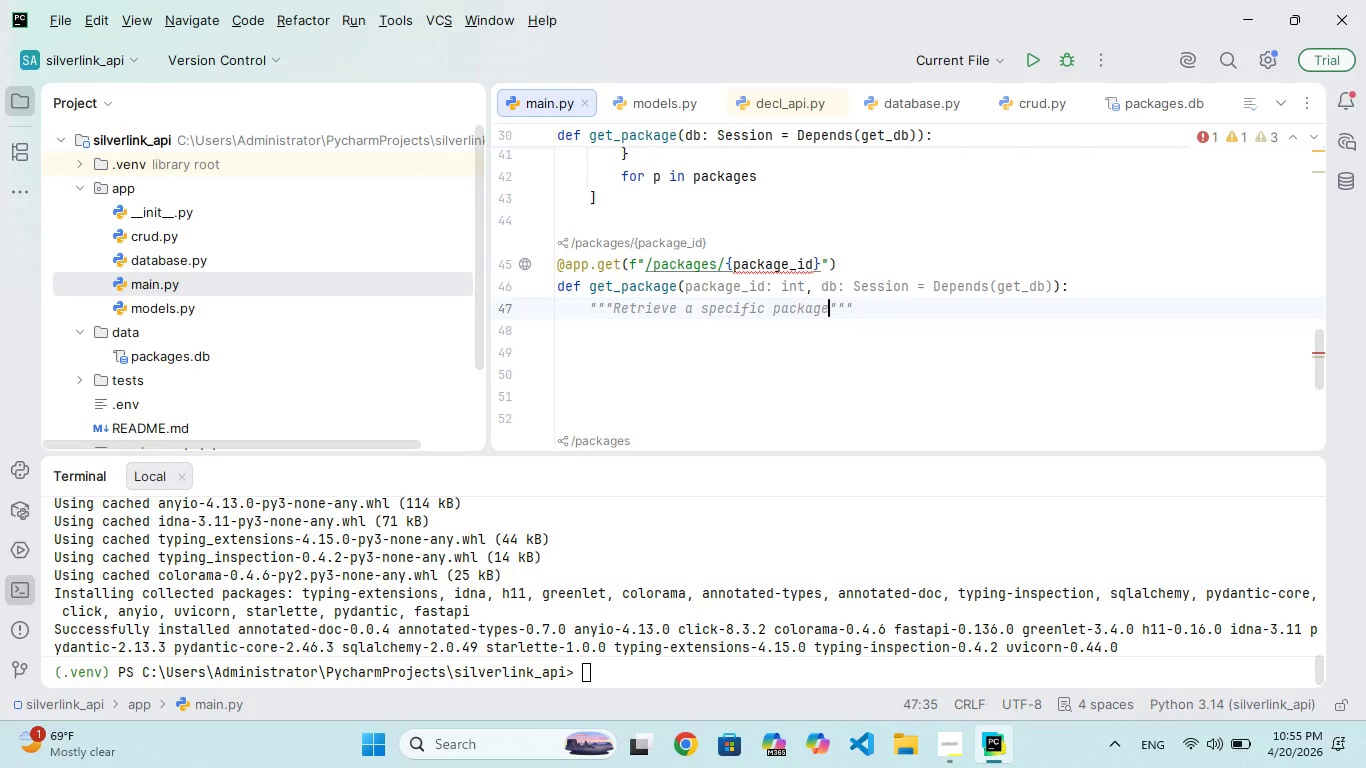 
key(ArrowRight)
 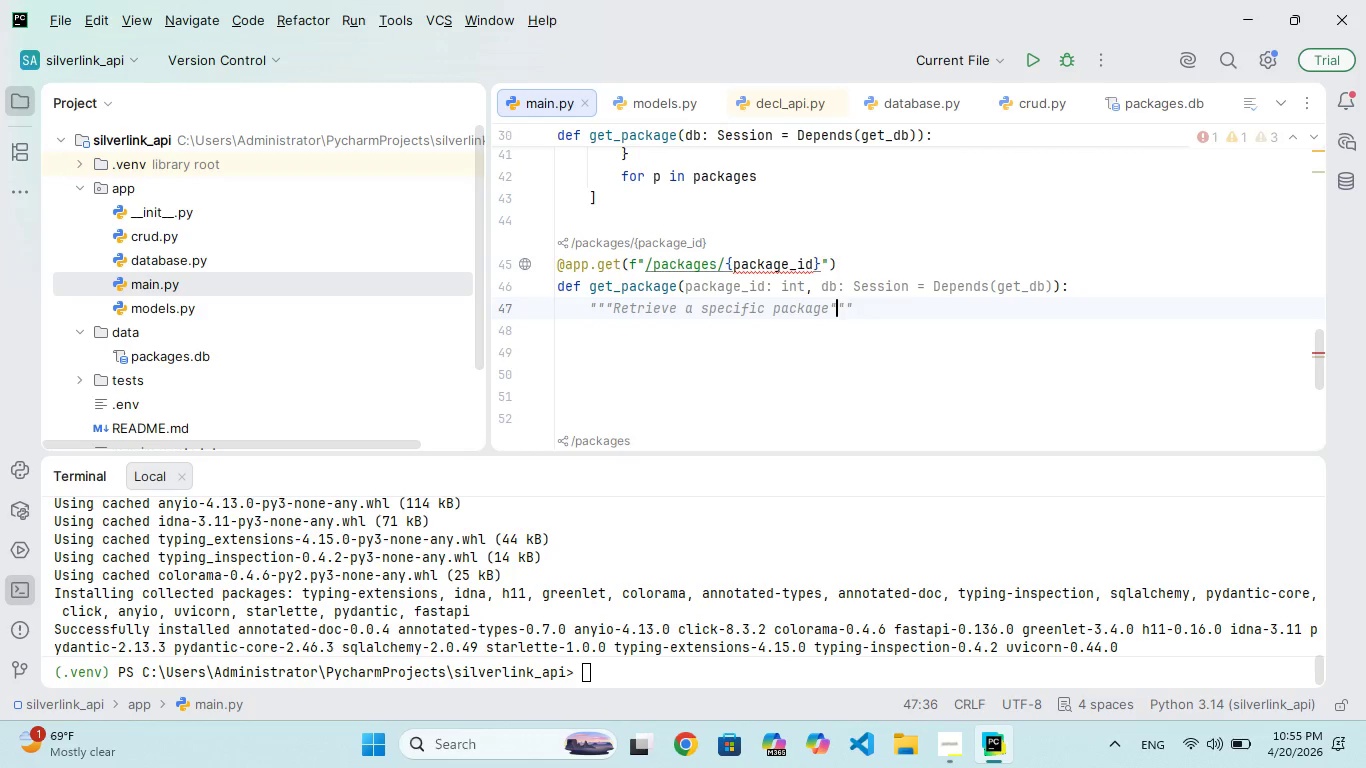 
key(ArrowRight)
 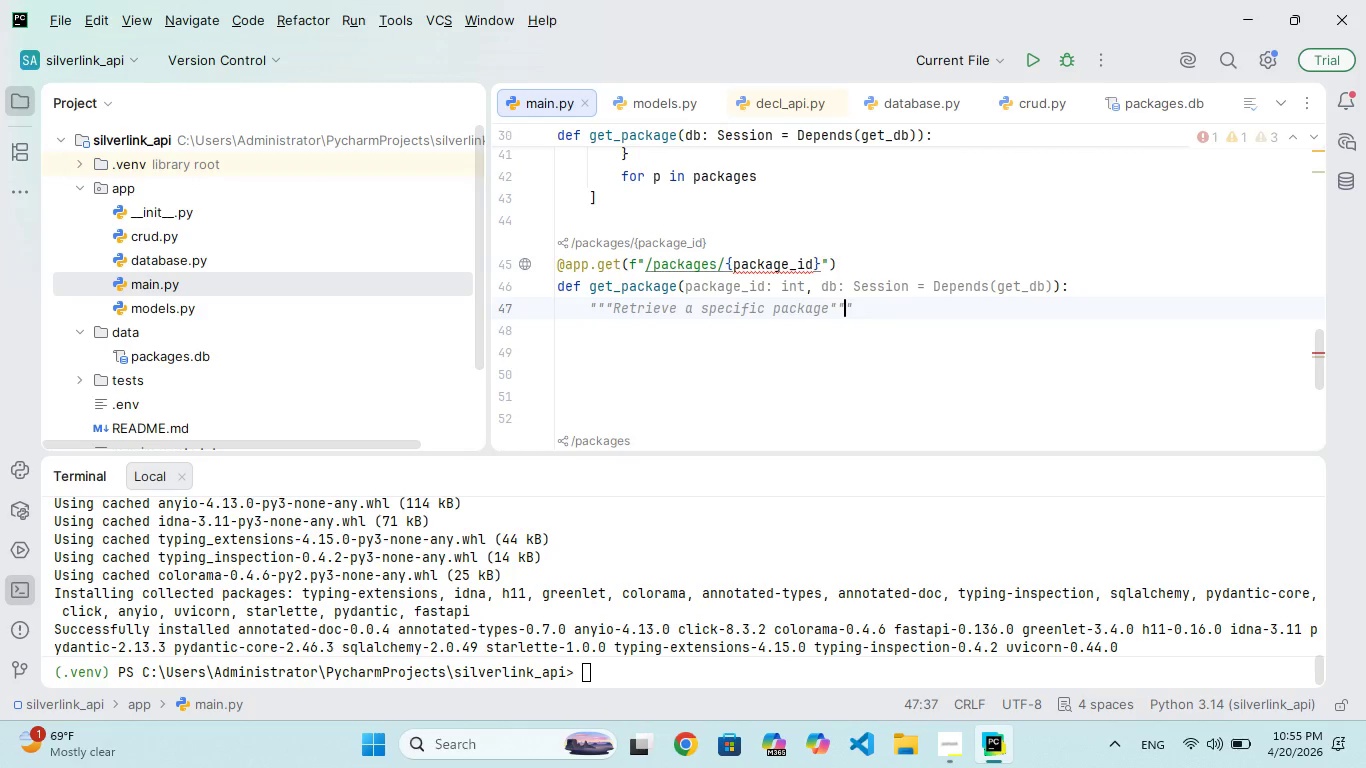 
key(ArrowRight)
 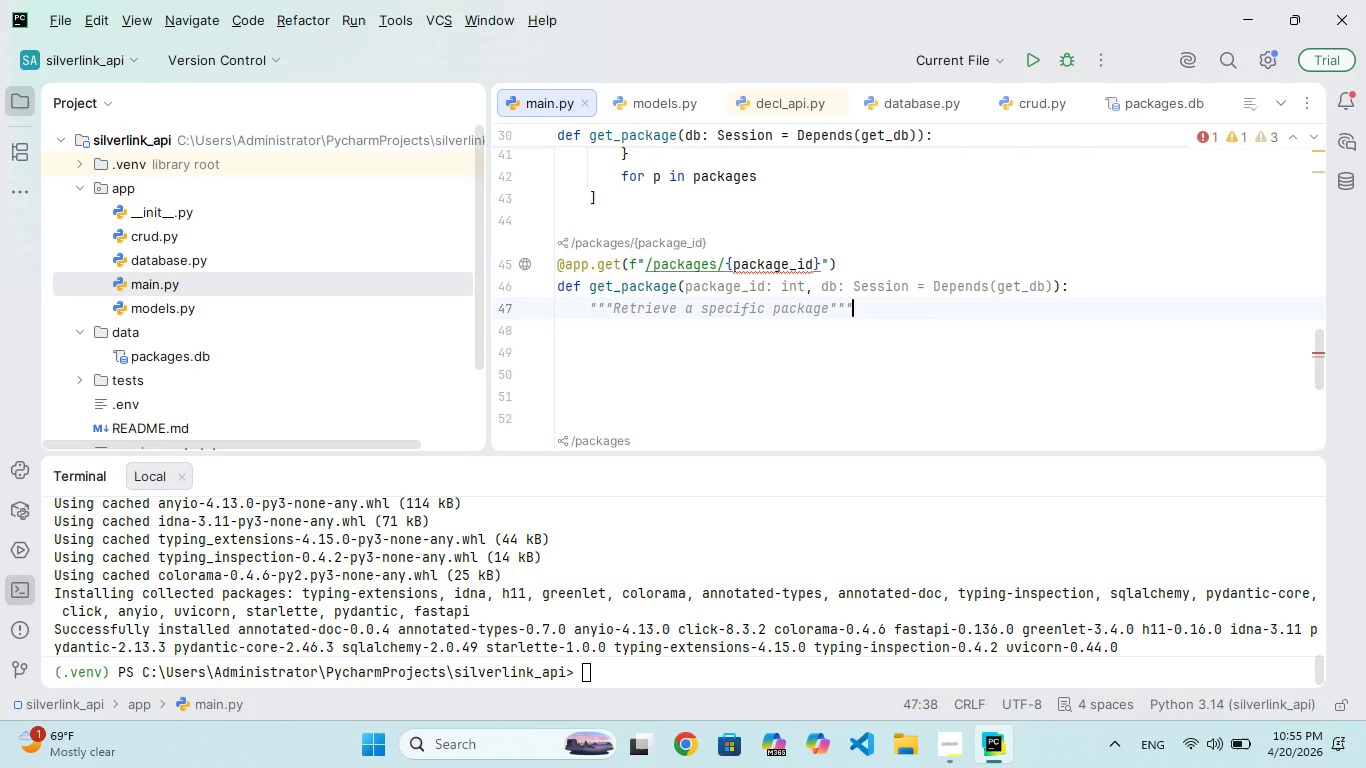 
key(Enter)
 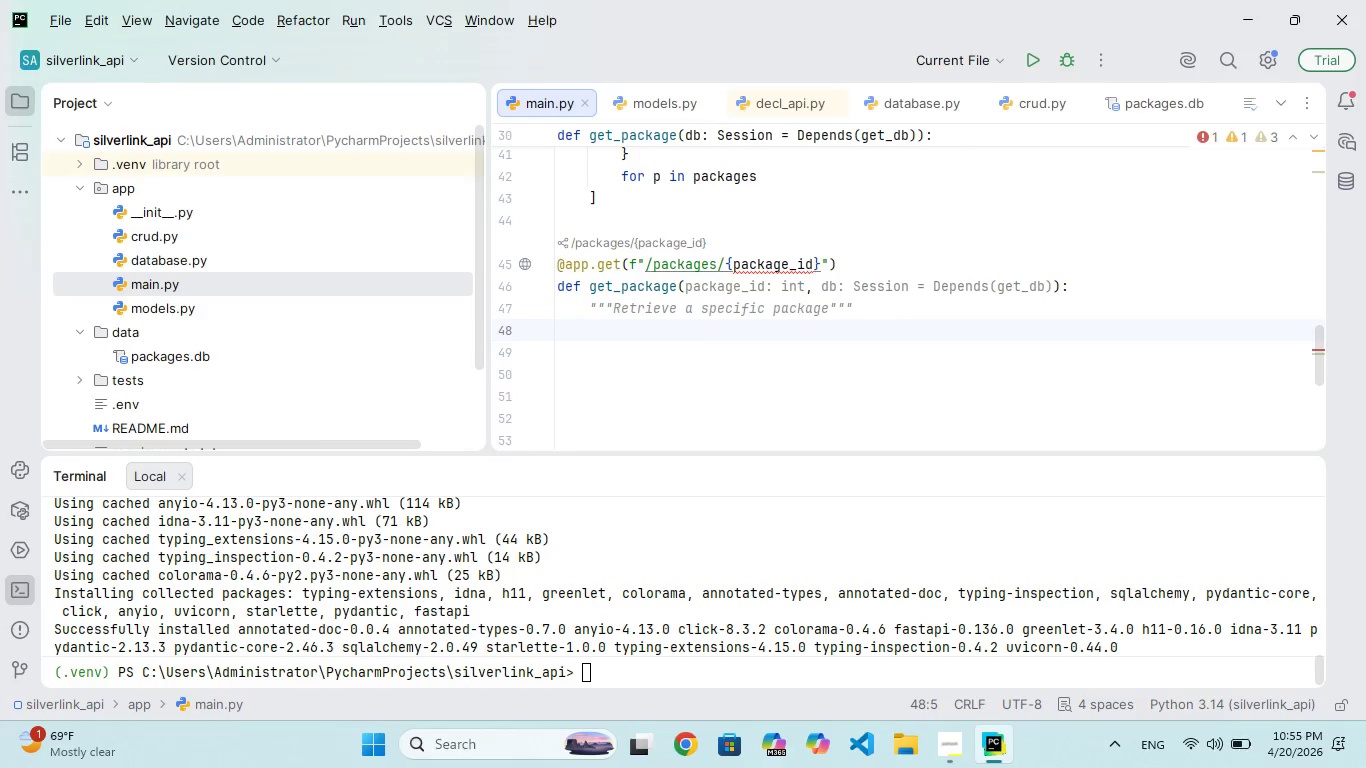 
type(packa = crud.et_package)
 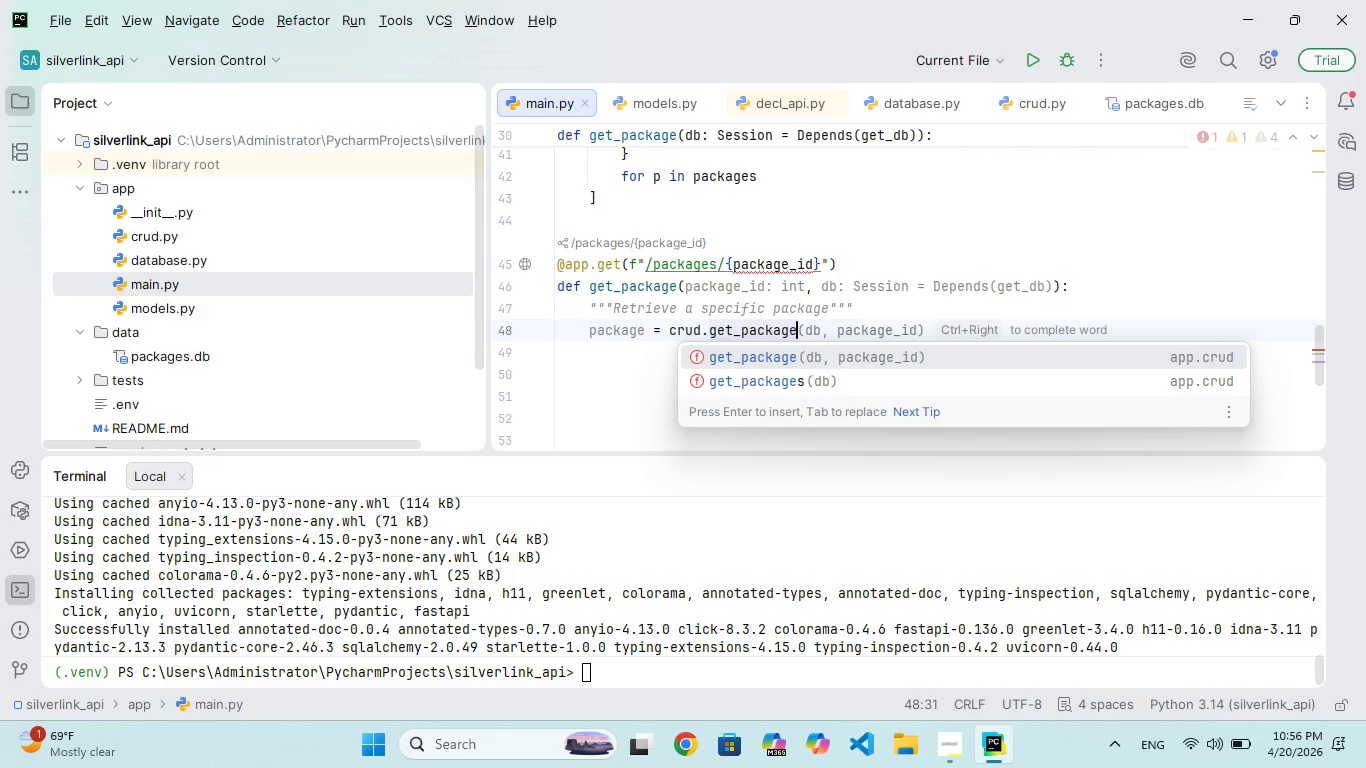 
type((db, packae_id)
 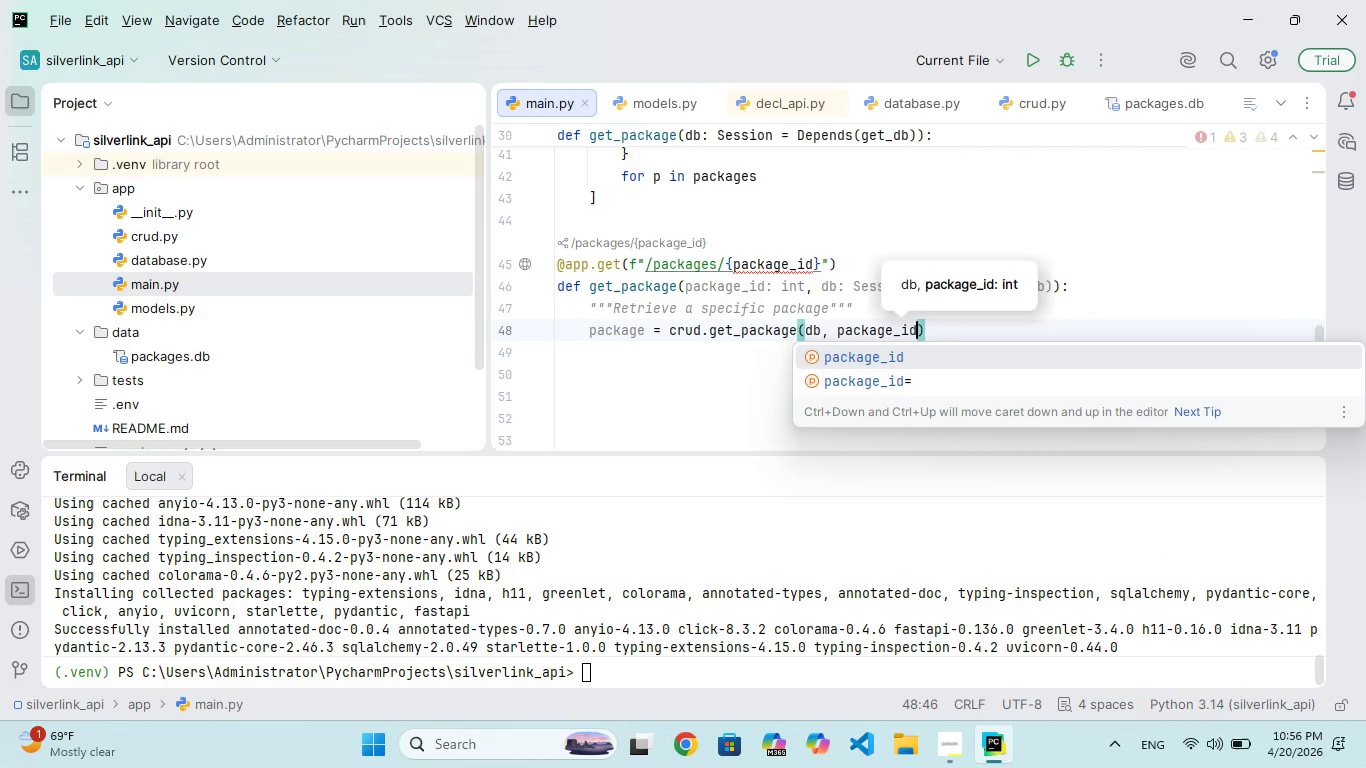 
hold_key(key=G, duration=0.33)
 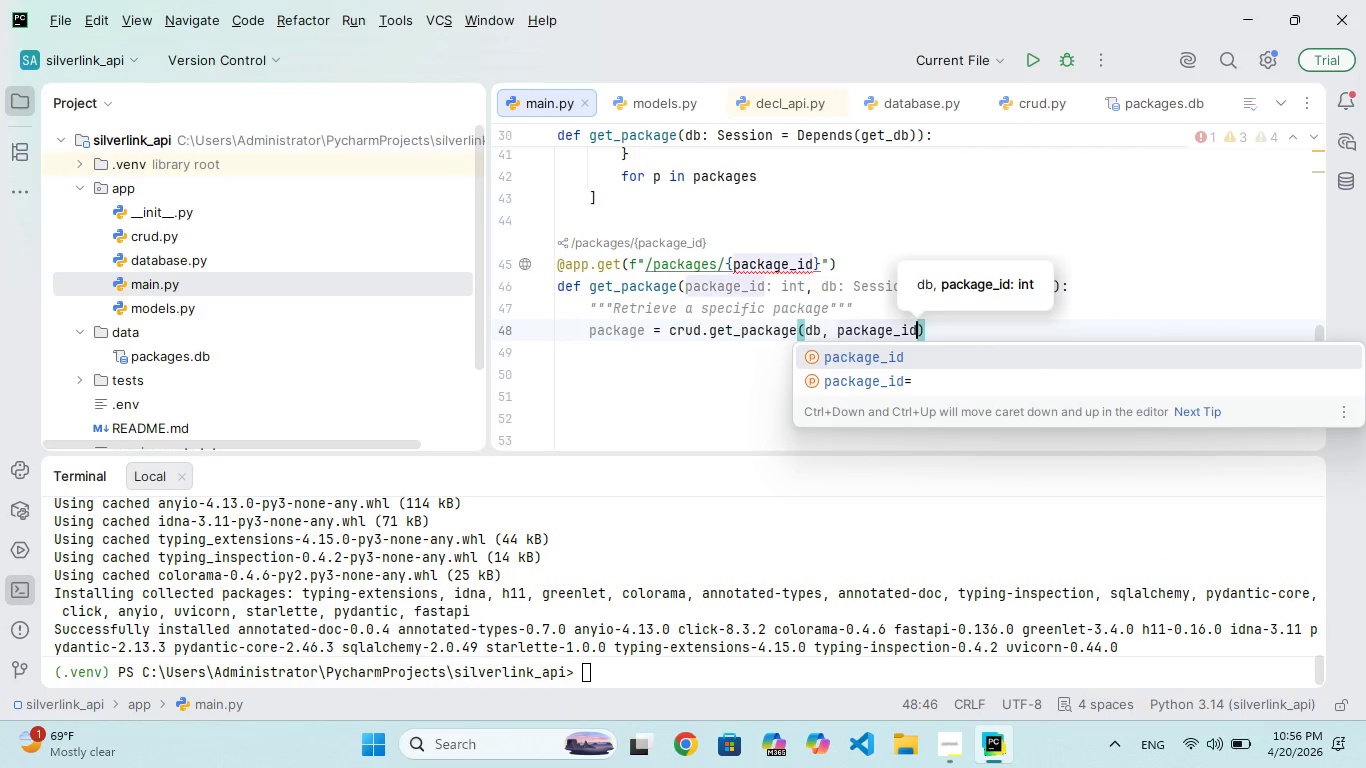 
key(ArrowRight)
 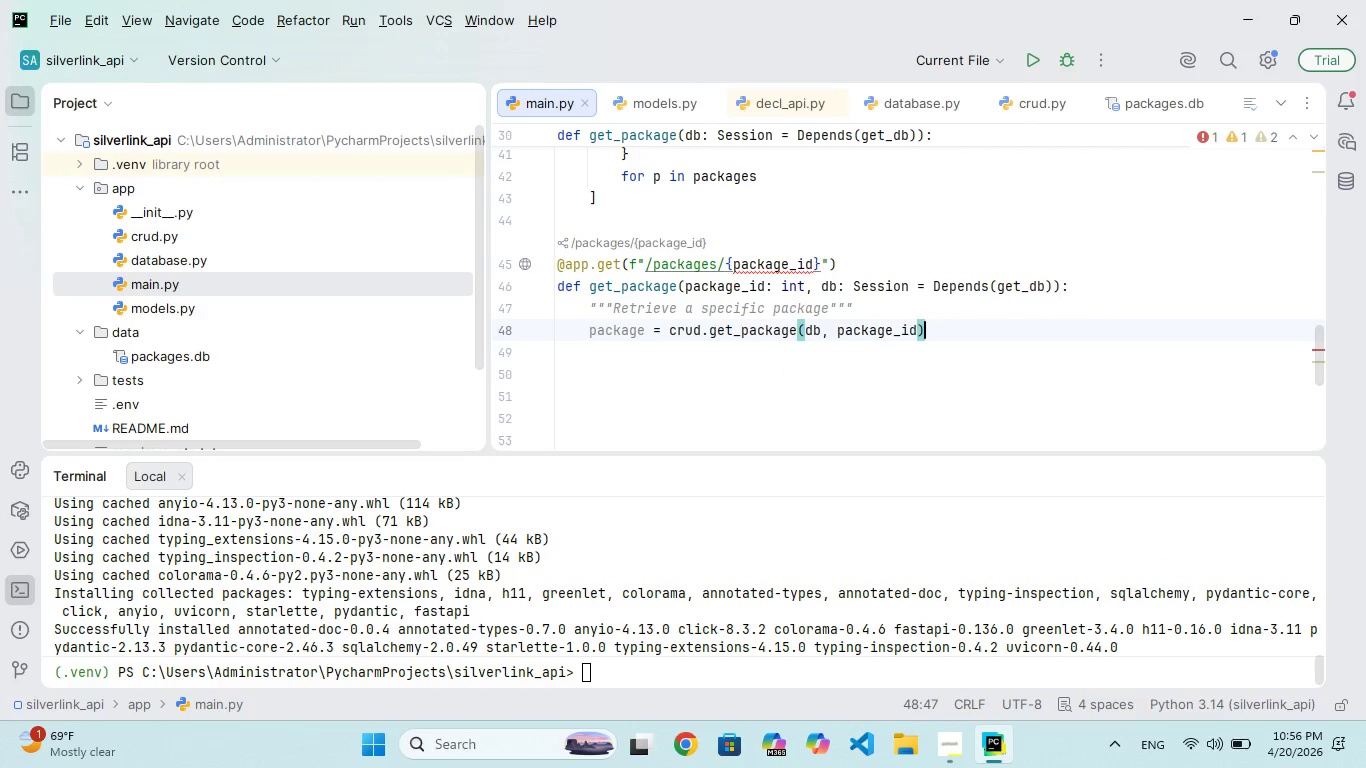 
key(Enter)
 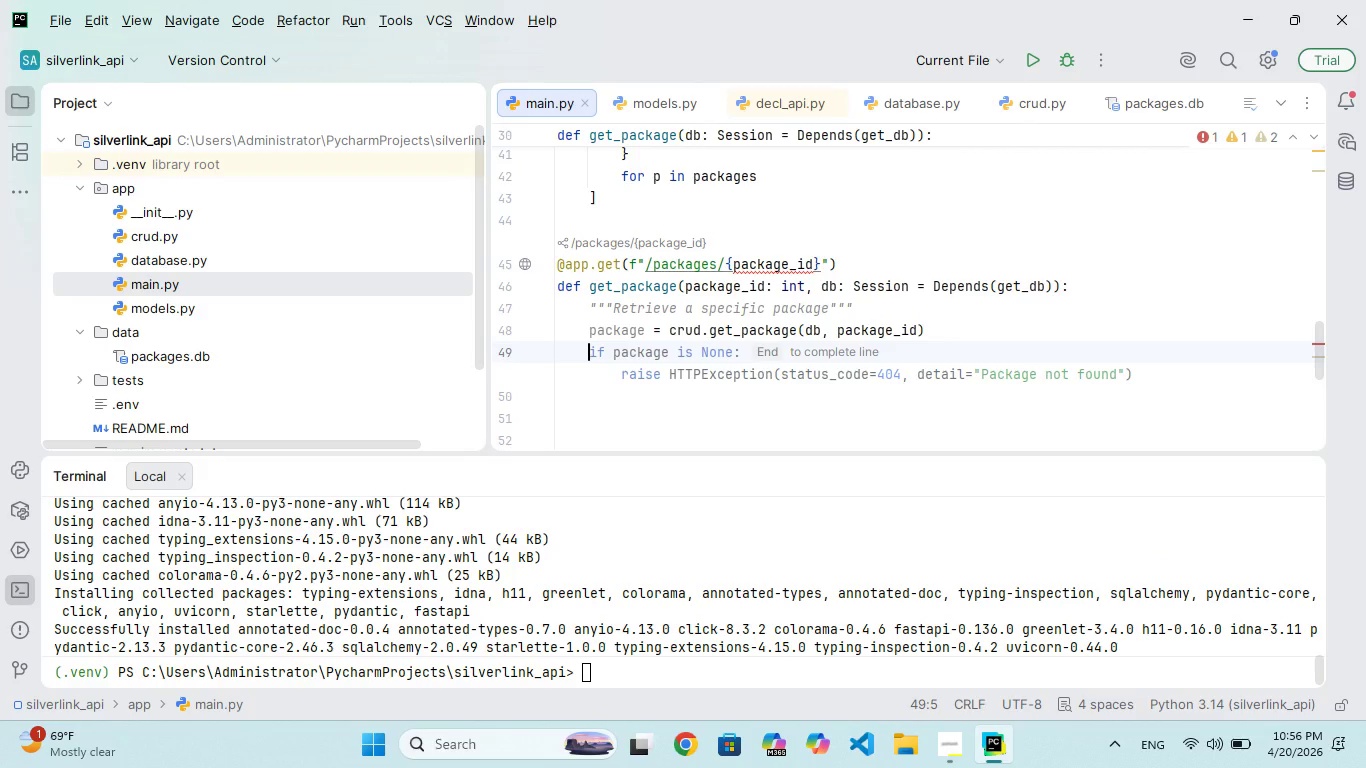 
key(Enter)
 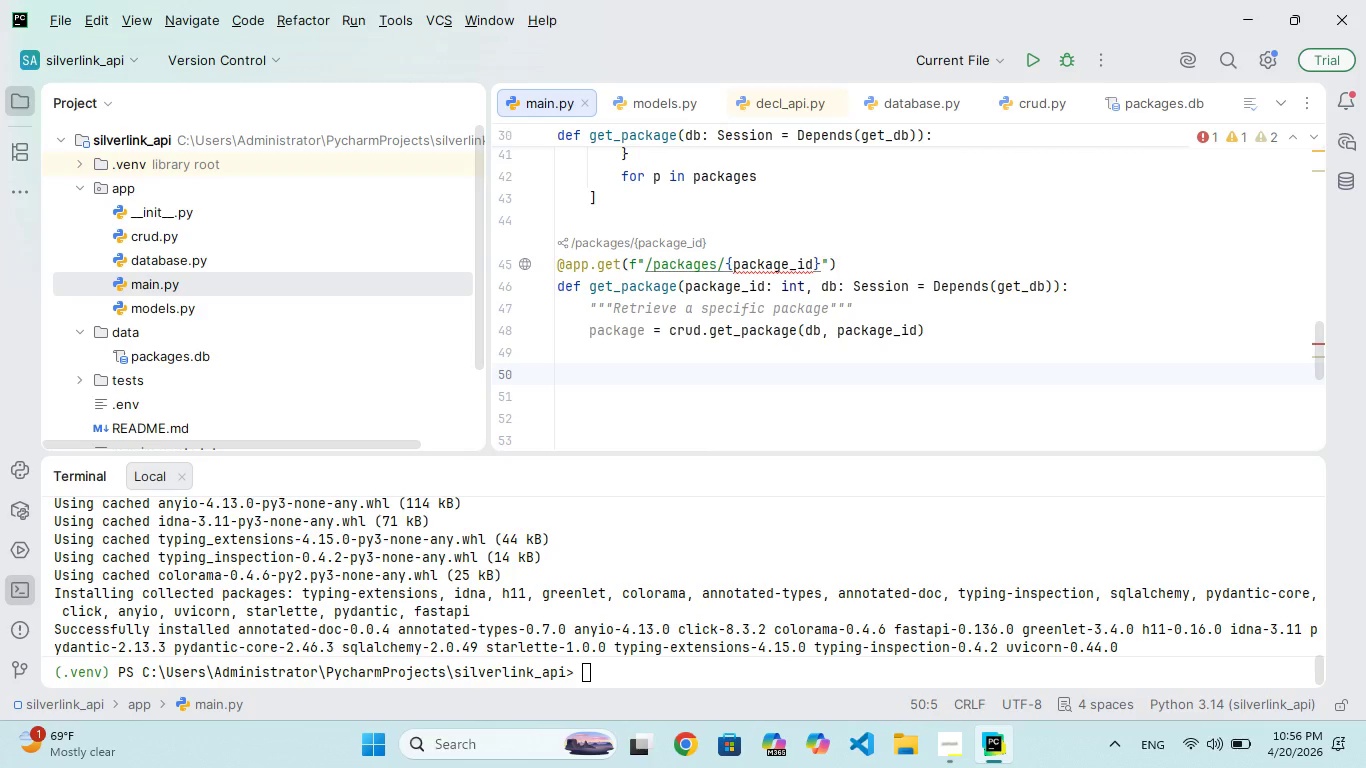 
hold_key(key=I, duration=0.38)
 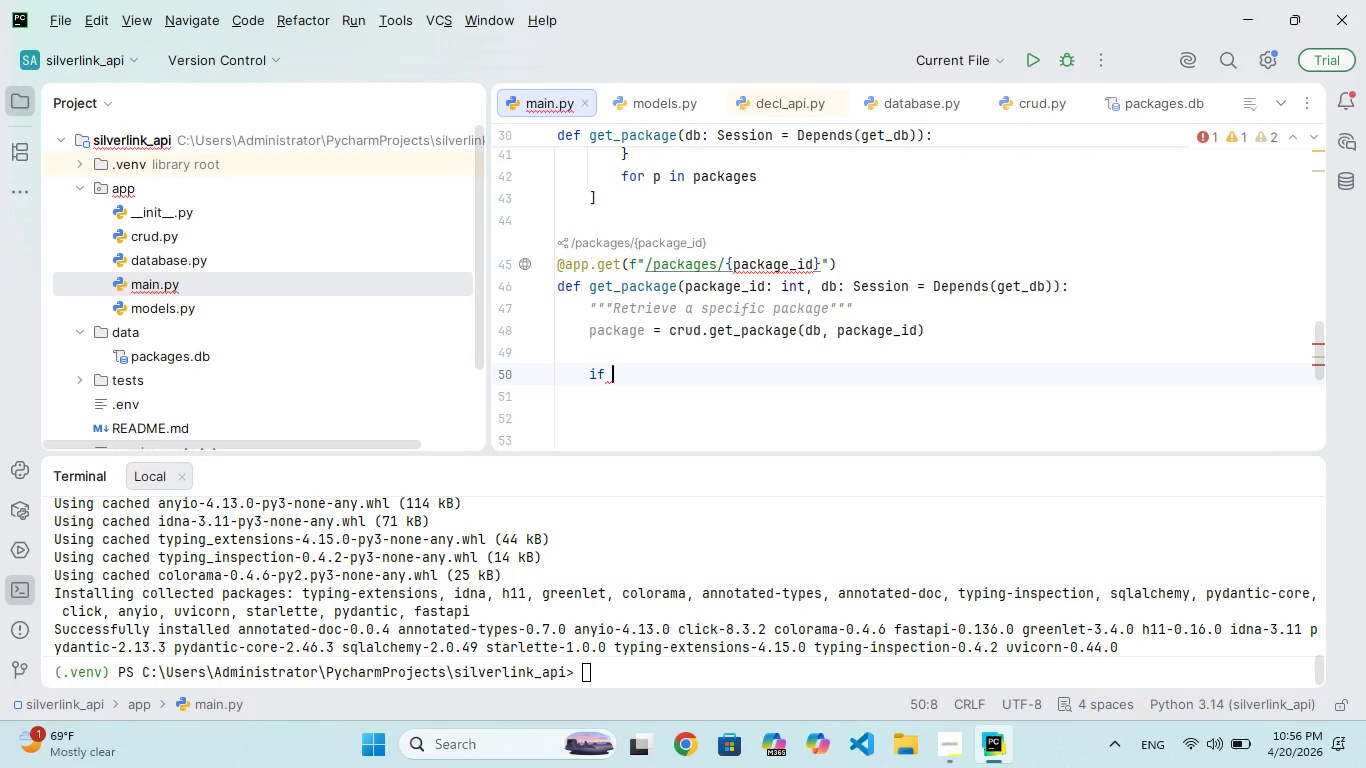 
hold_key(key=F, duration=0.33)
 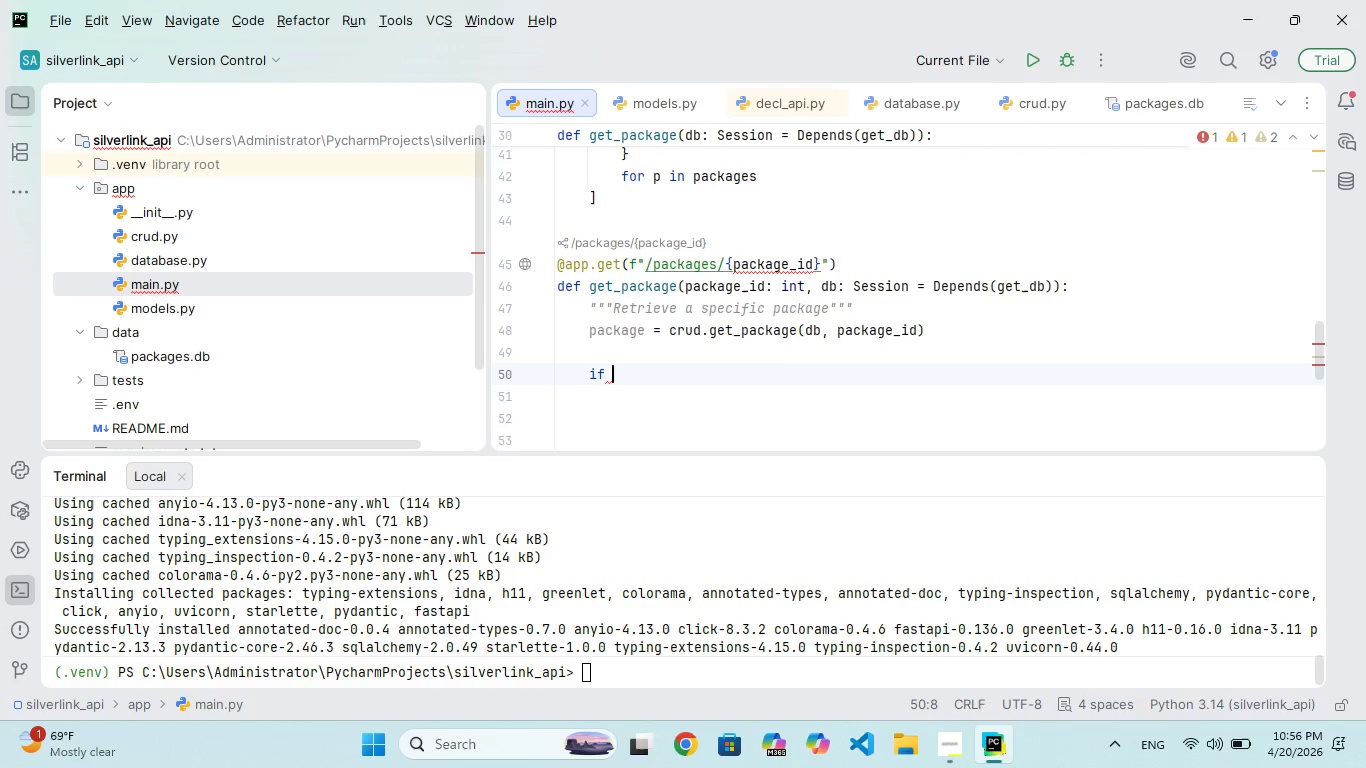 
type( not package:)
 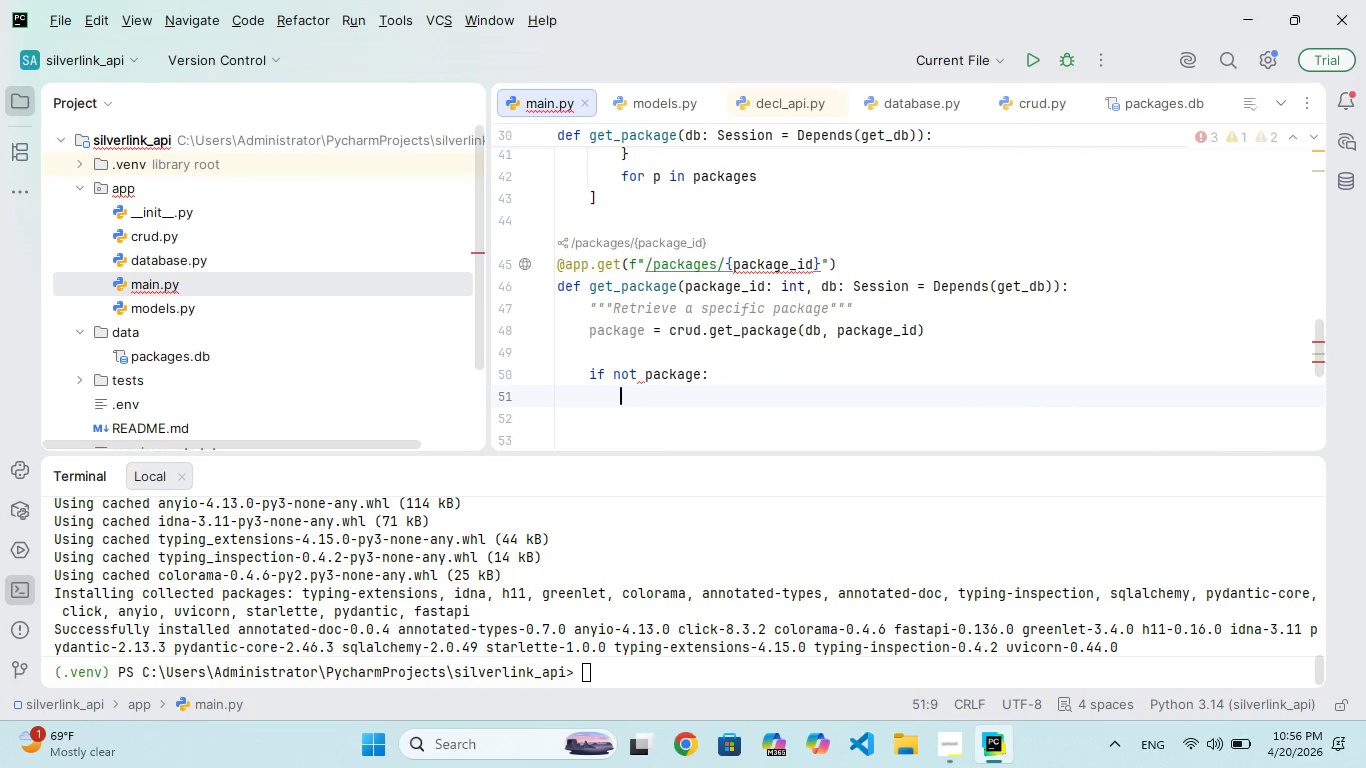 
 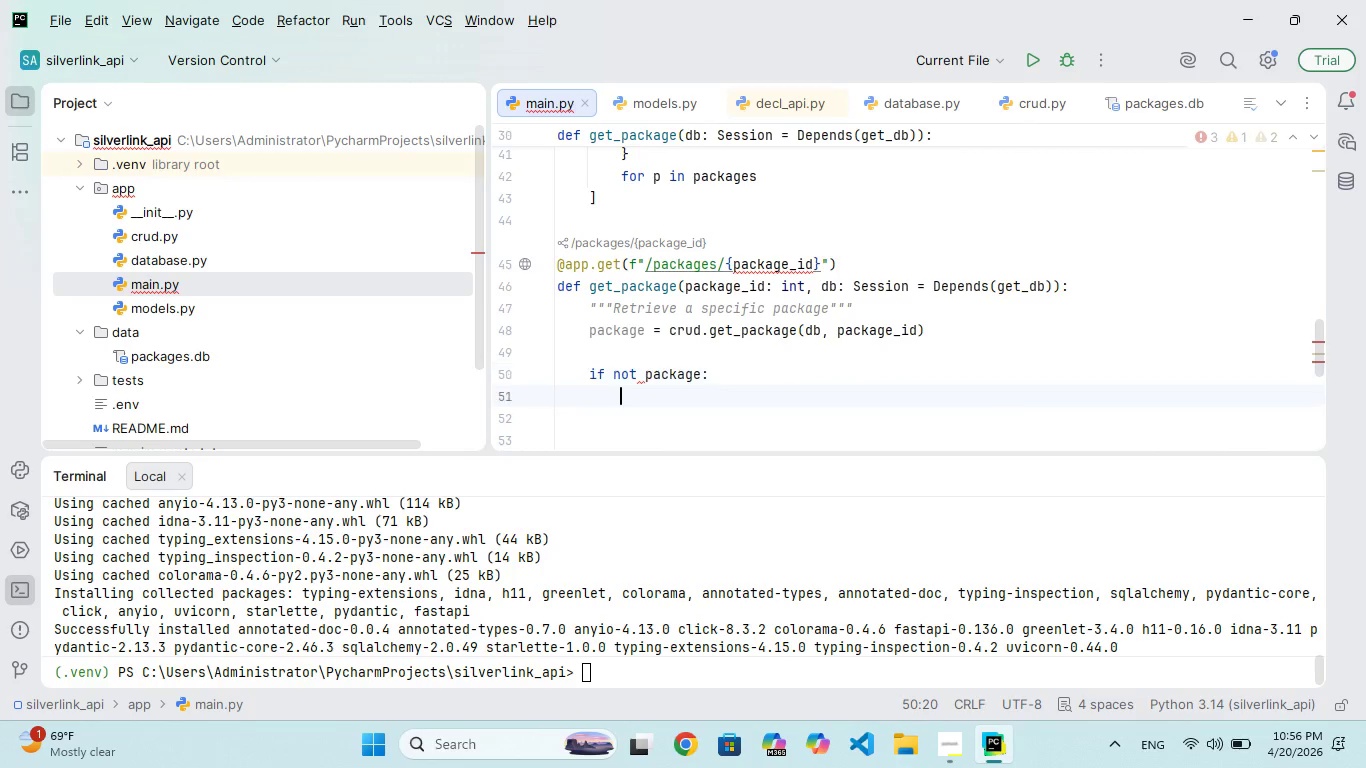 
key(Enter)
 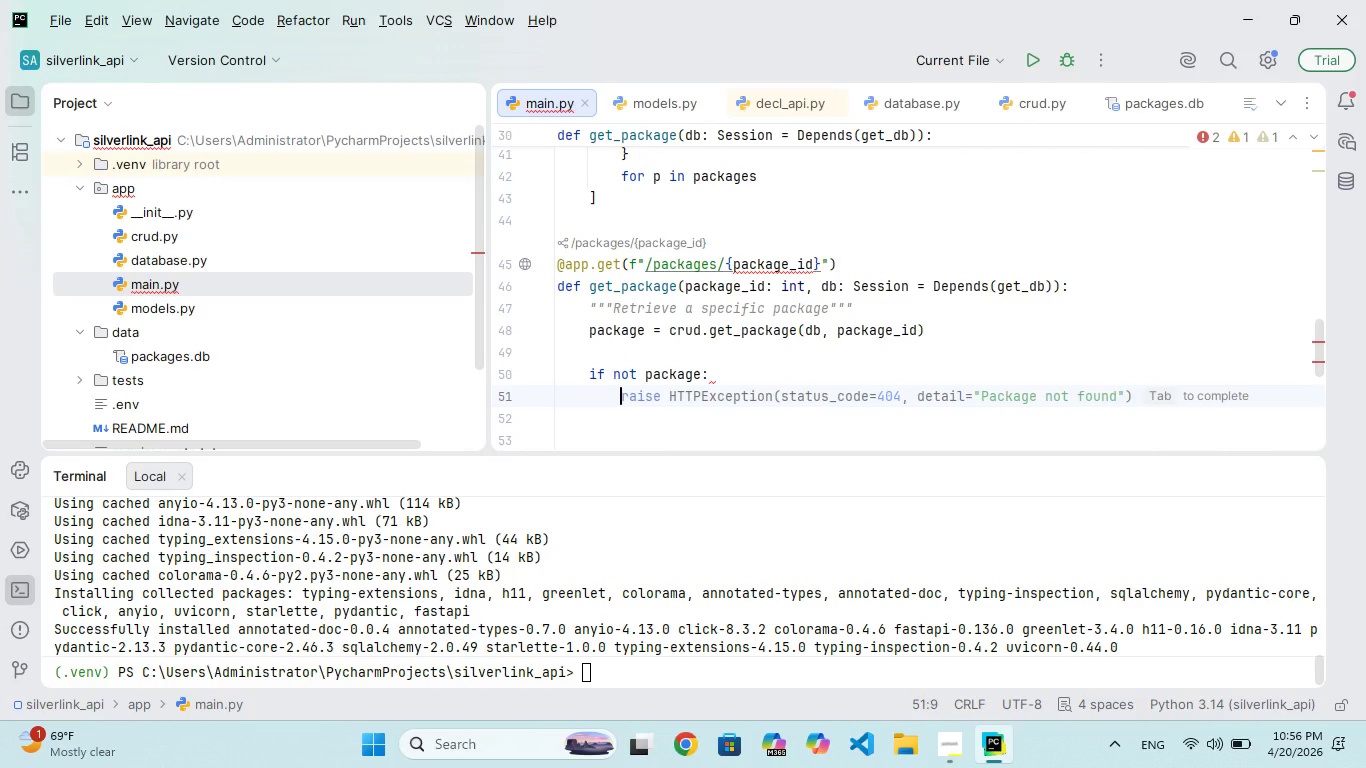 
type(rais HTT)
 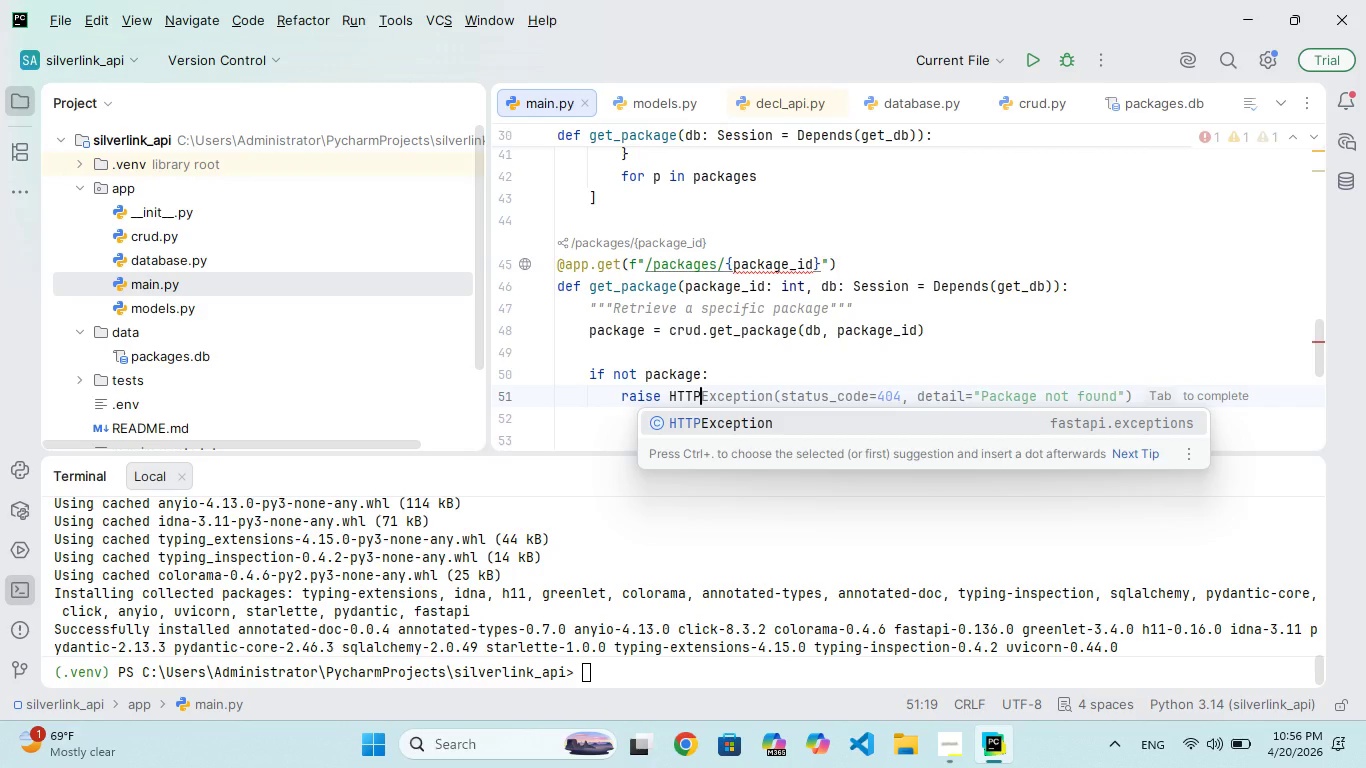 
hold_key(key=E, duration=0.33)
 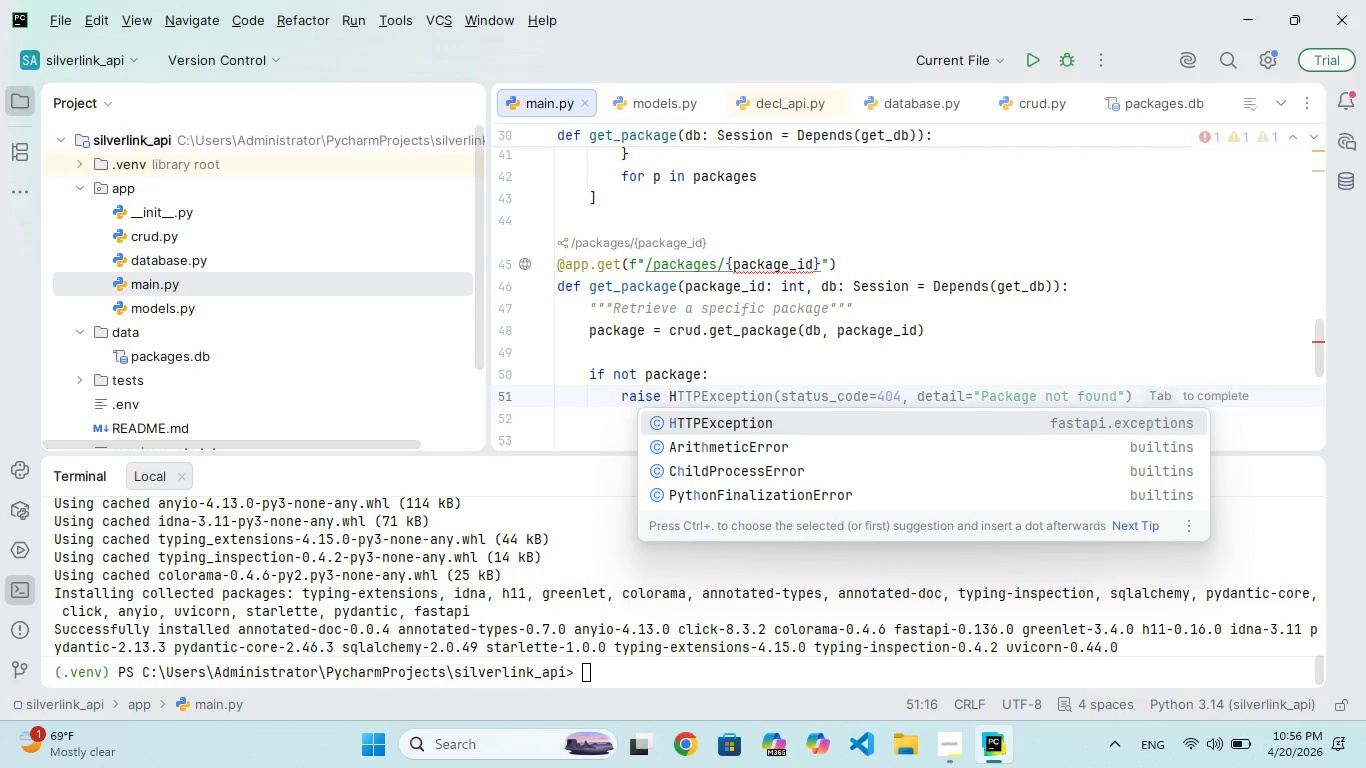 
hold_key(key=P, duration=0.33)
 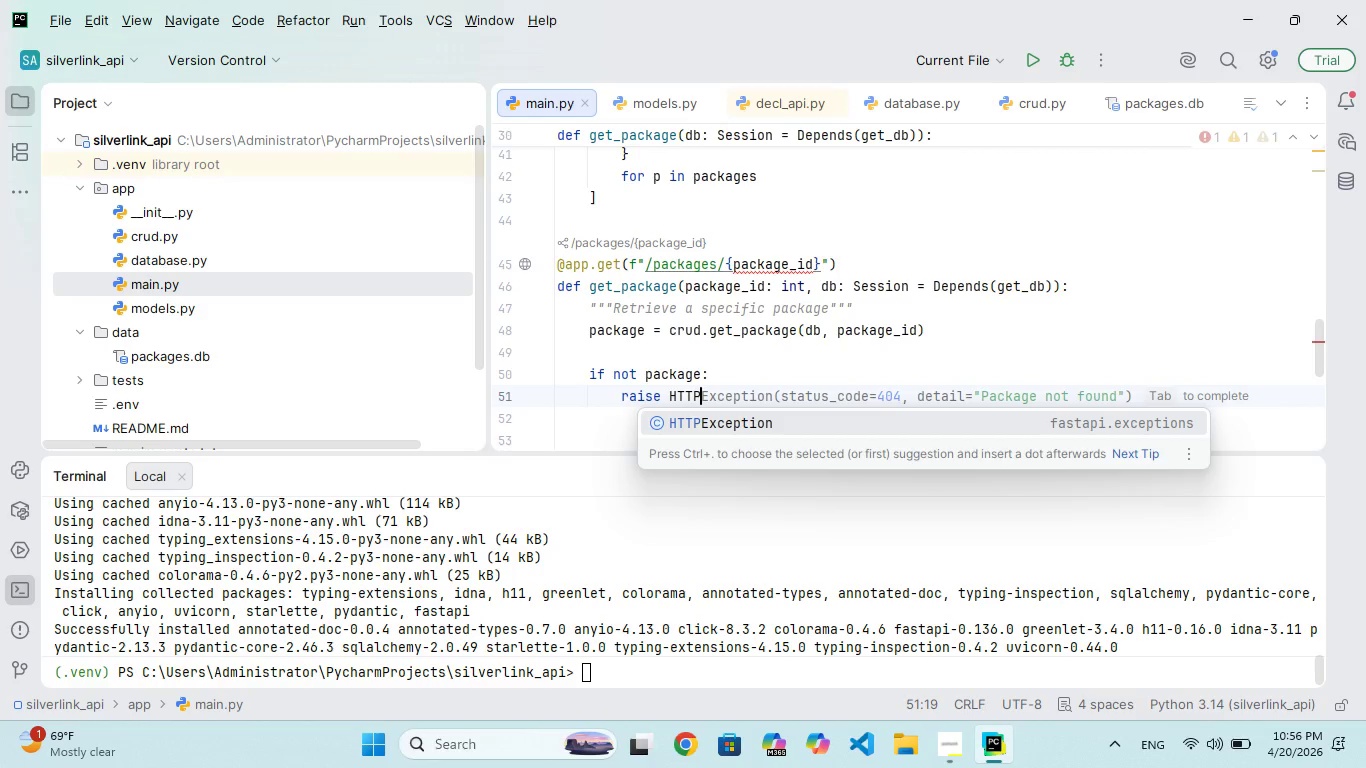 
key(Enter)
 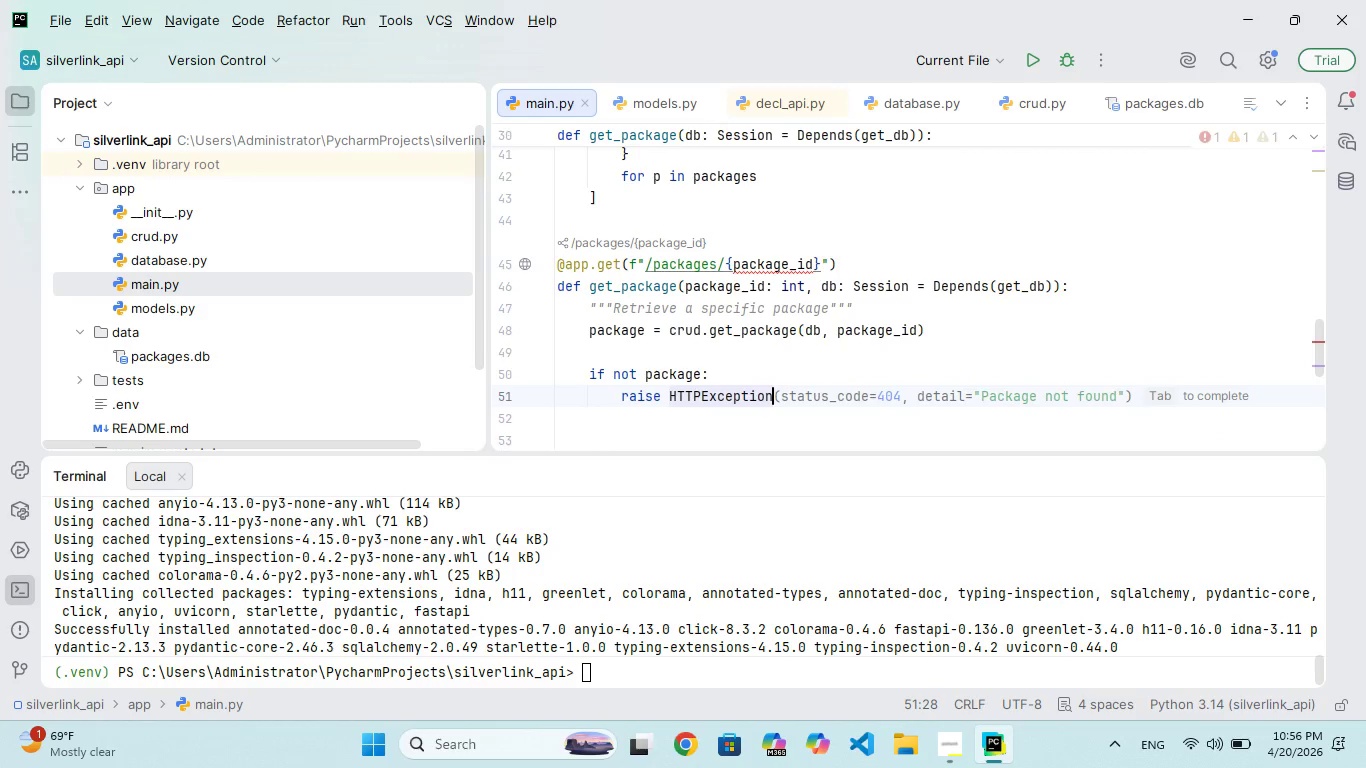 
key(Shift+9)
 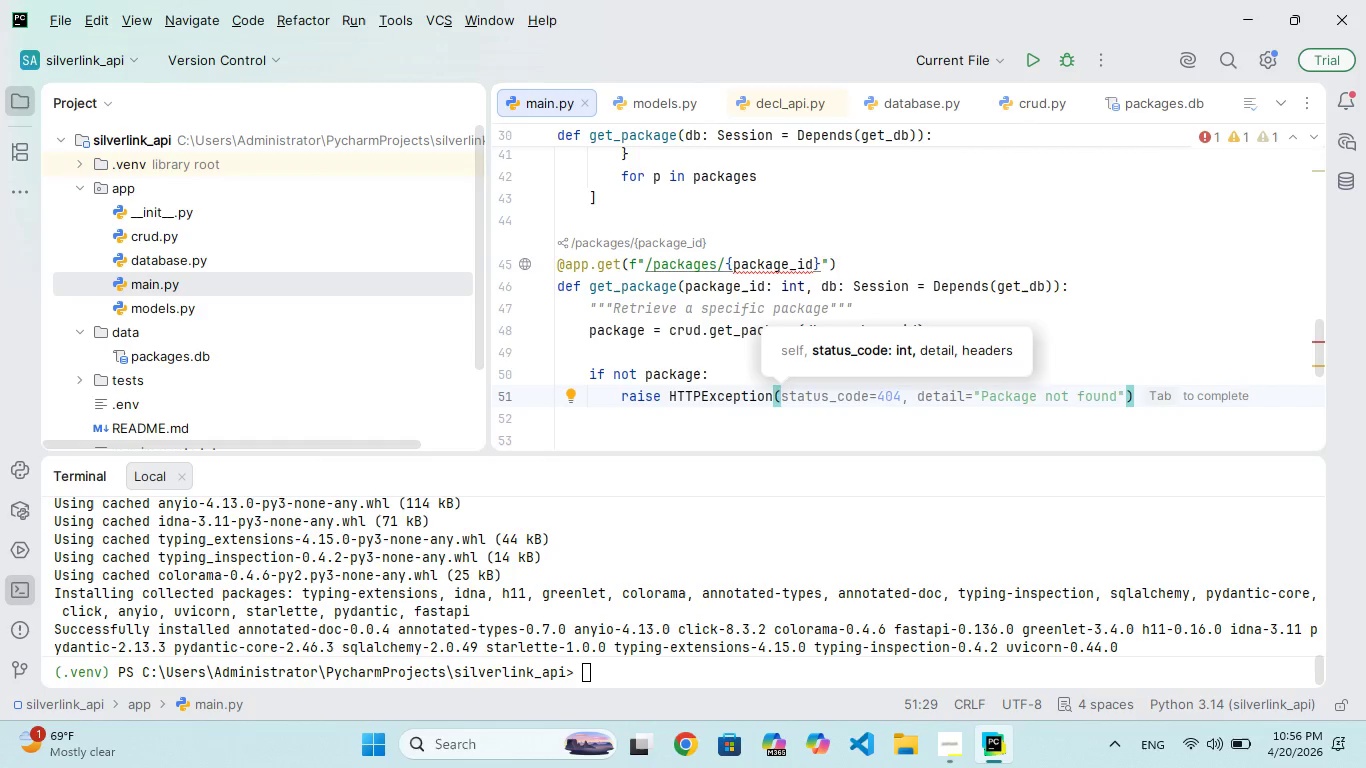 
type(status_cde=404)
 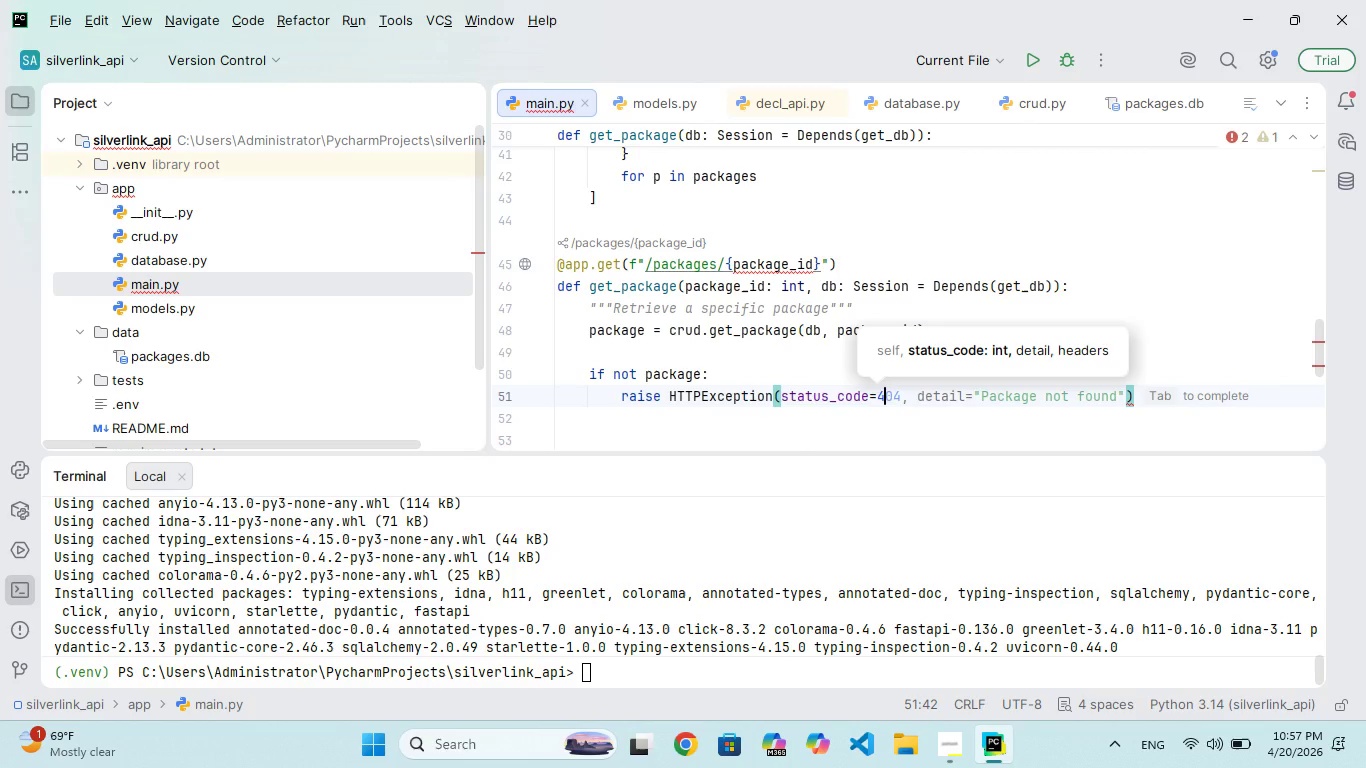 
 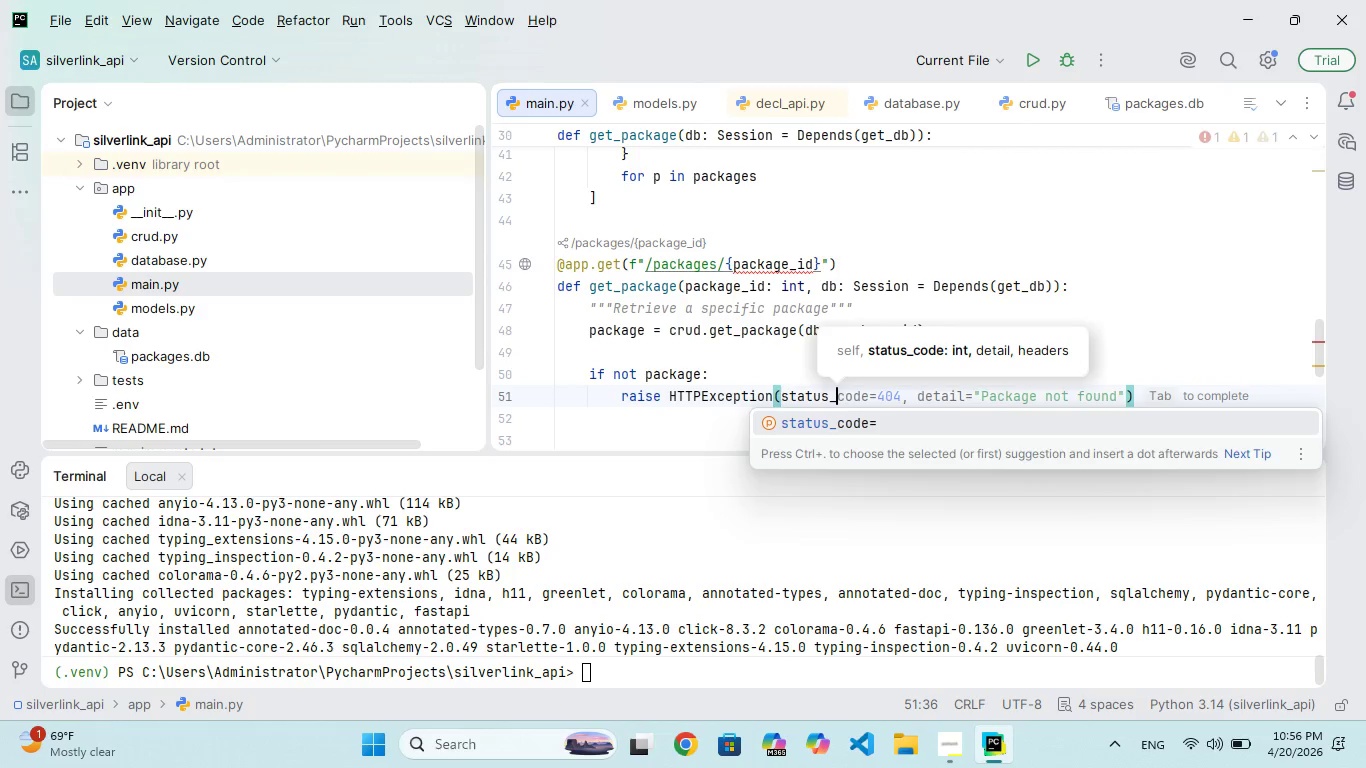 
hold_key(key=O, duration=0.34)
 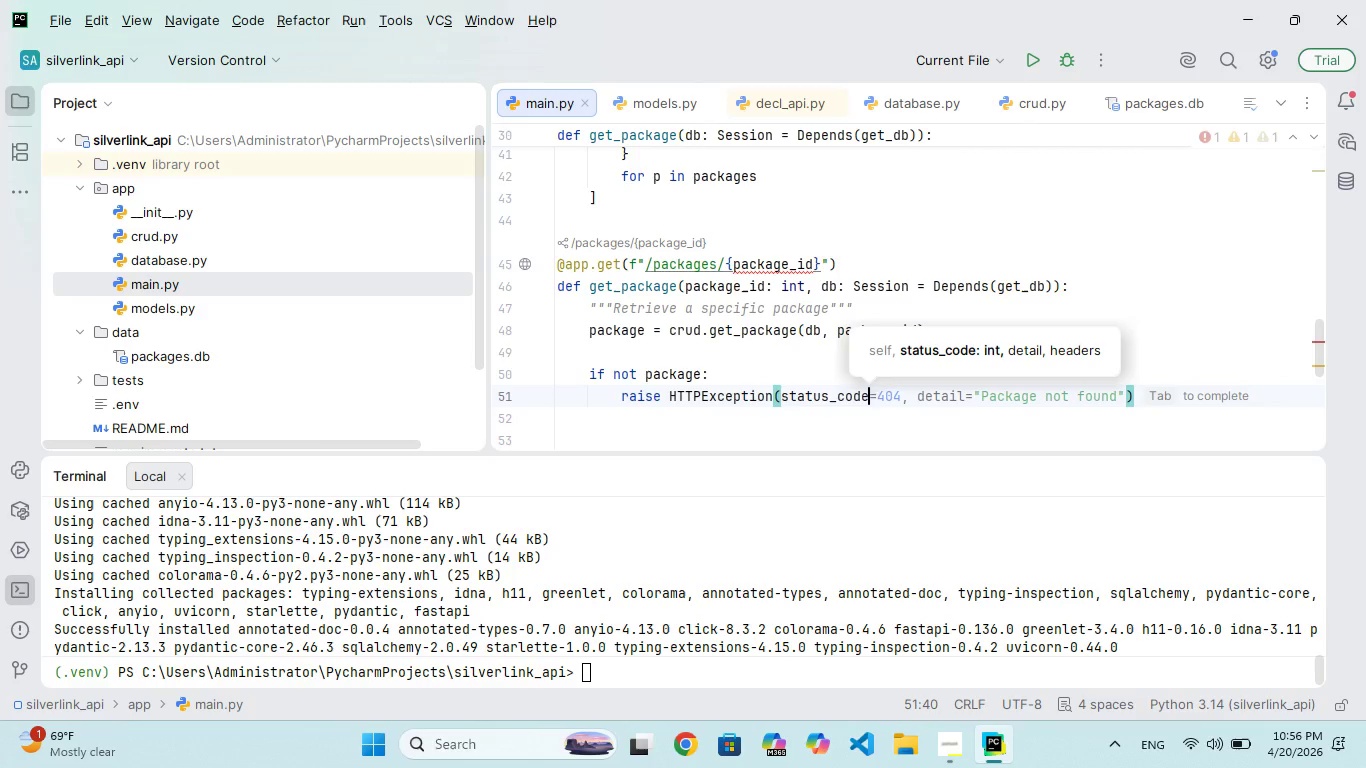 
type(, detil)
 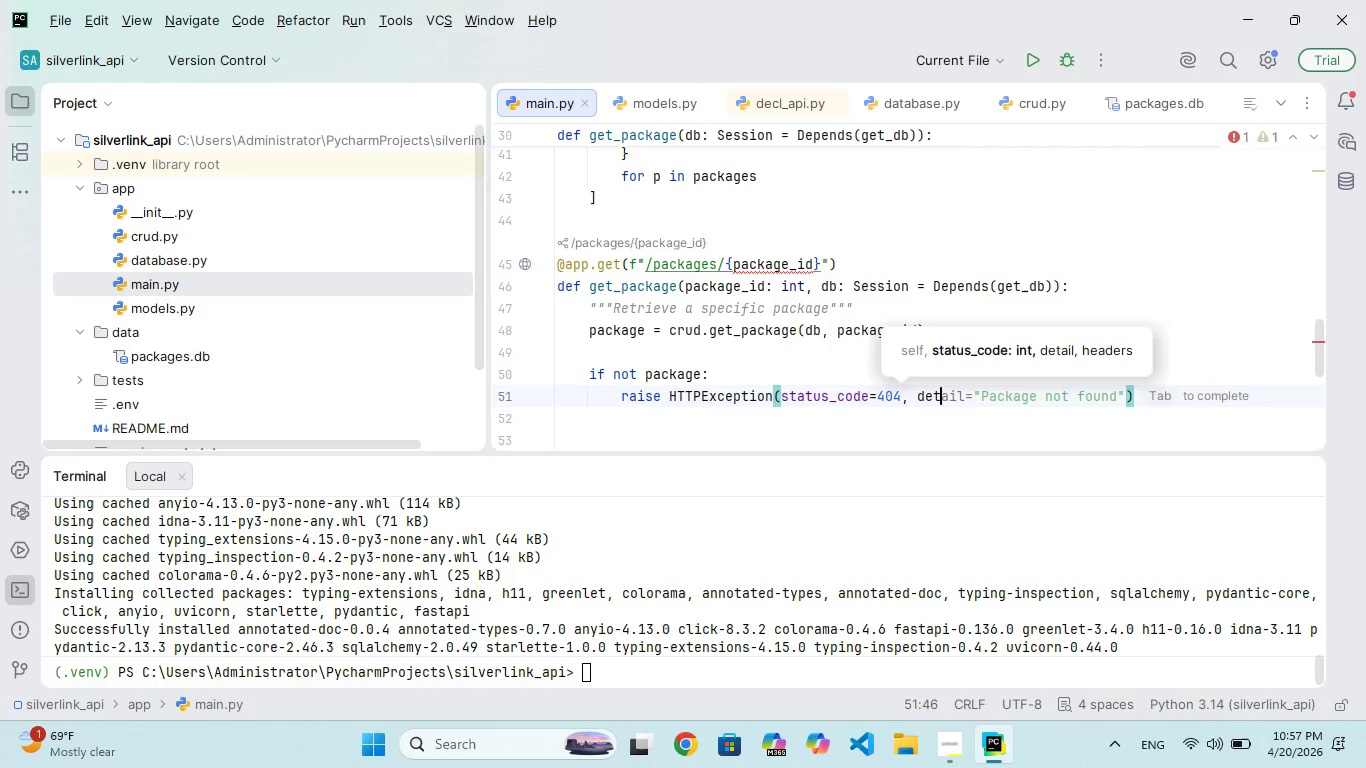 
hold_key(key=A, duration=0.34)
 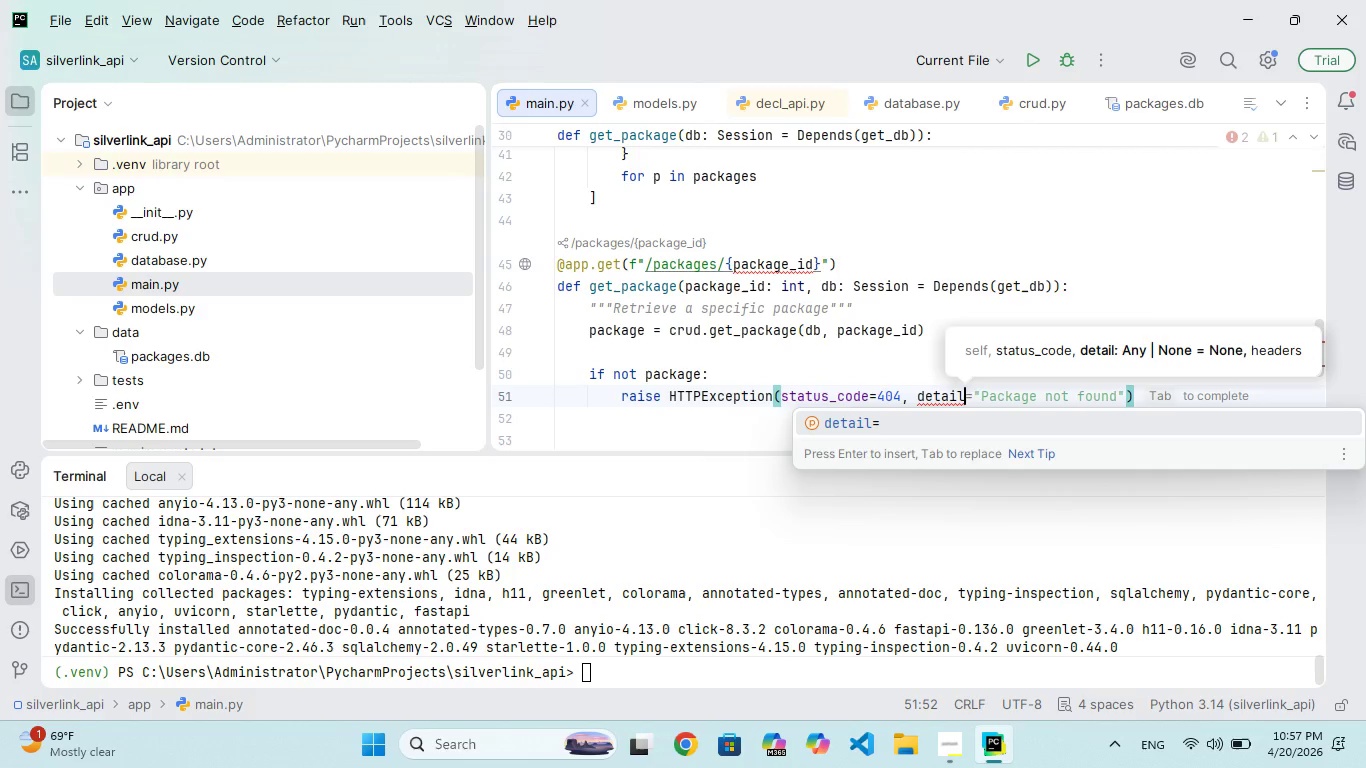 
type(="Packae not found)
 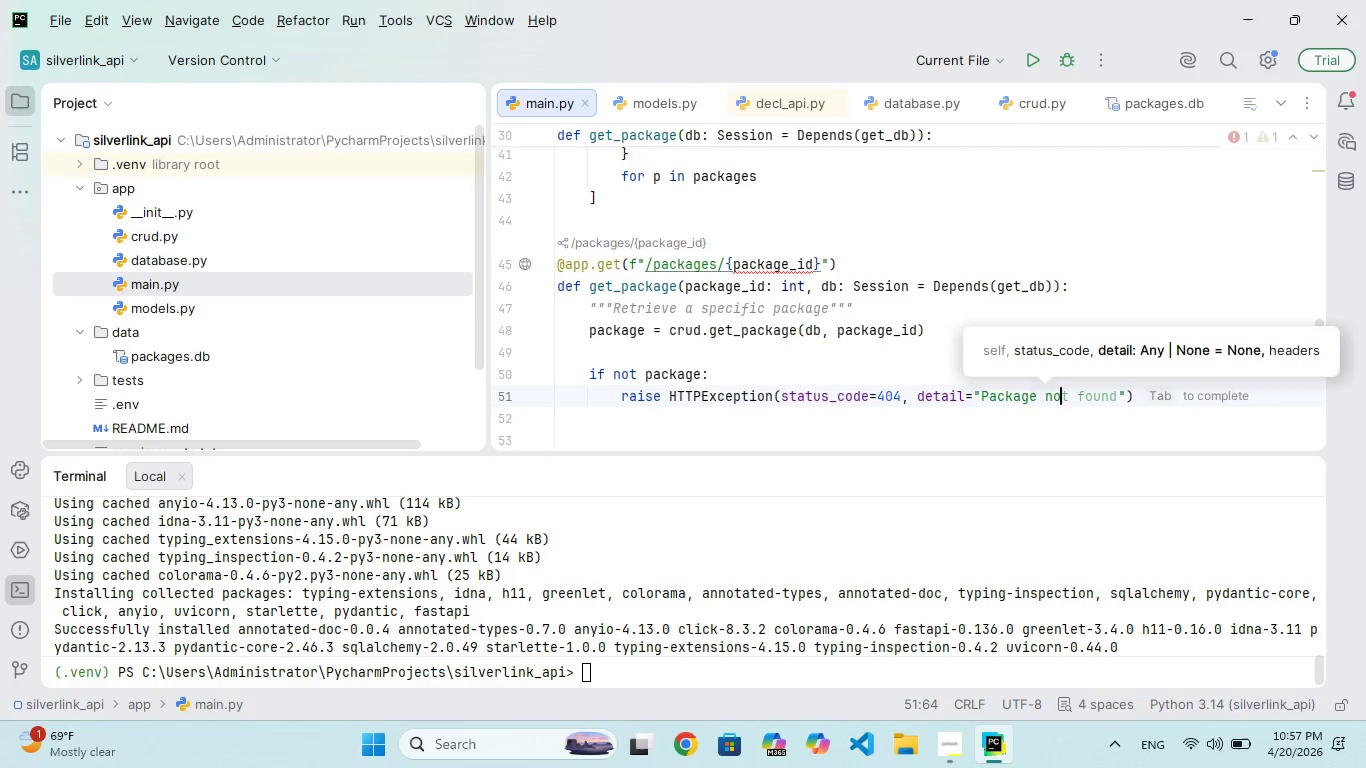 
 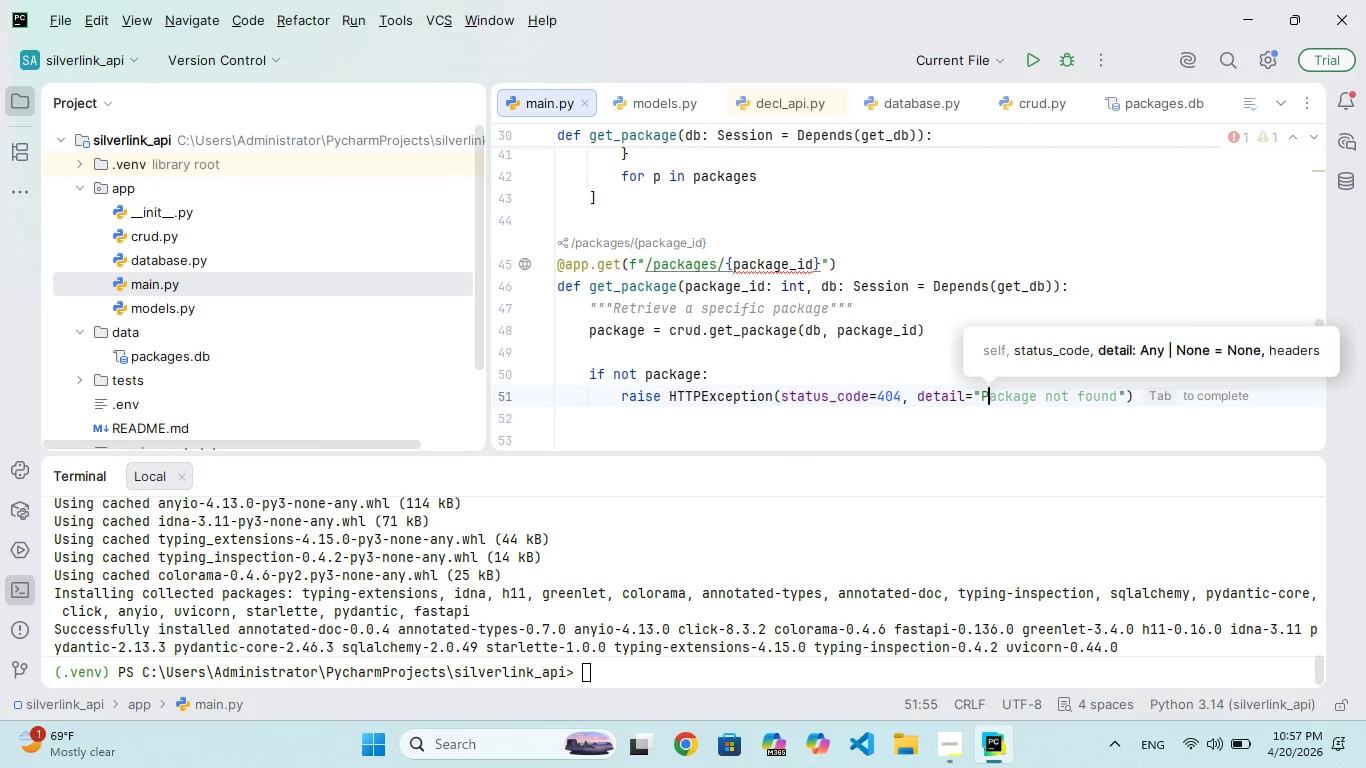 
hold_key(key=G, duration=0.31)
 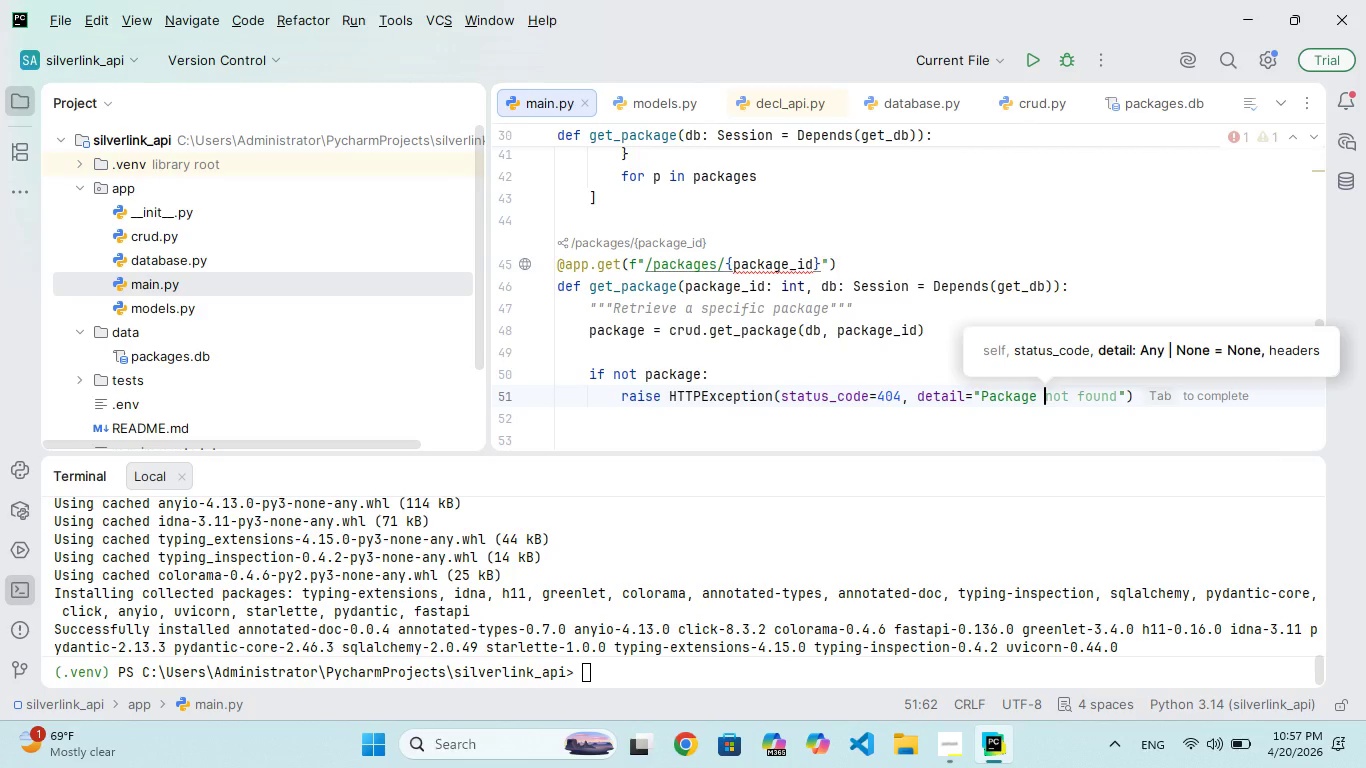 
key(ArrowRight)
 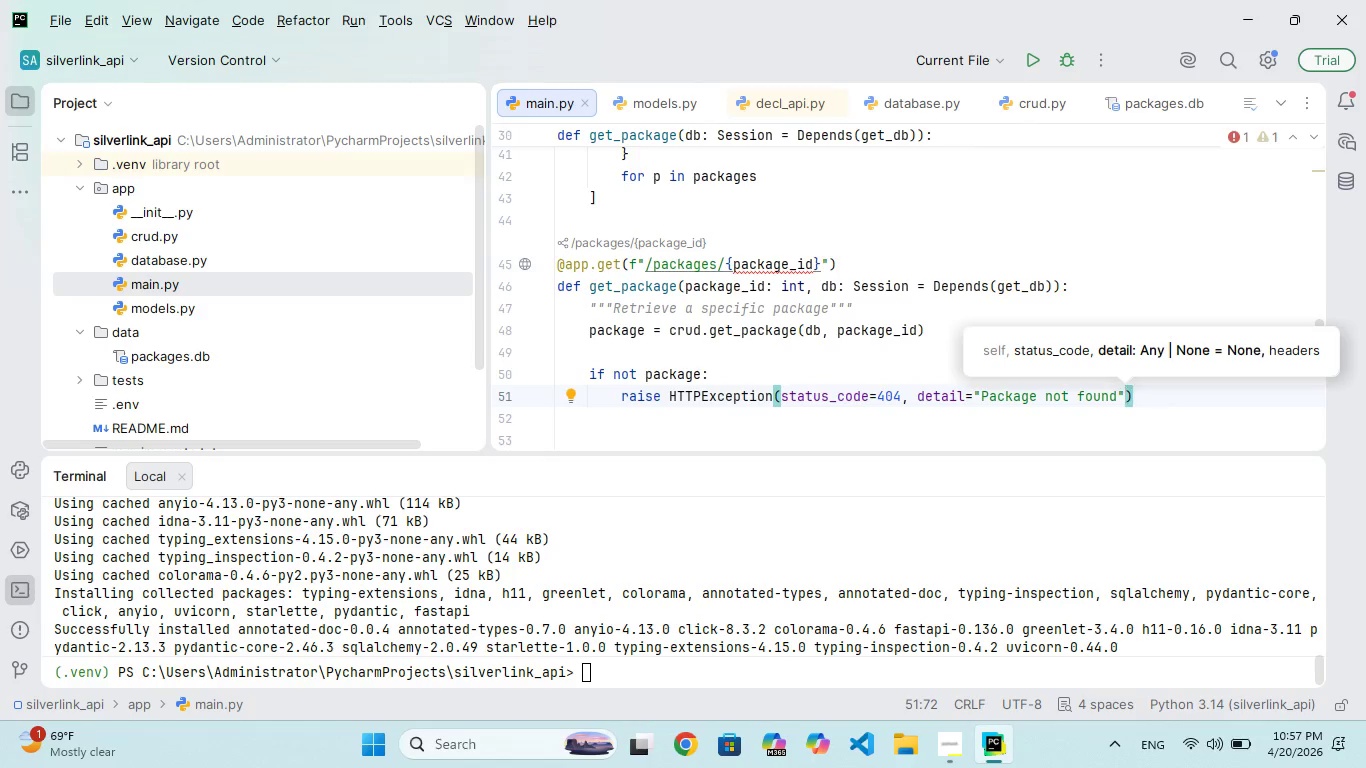 
key(Enter)
 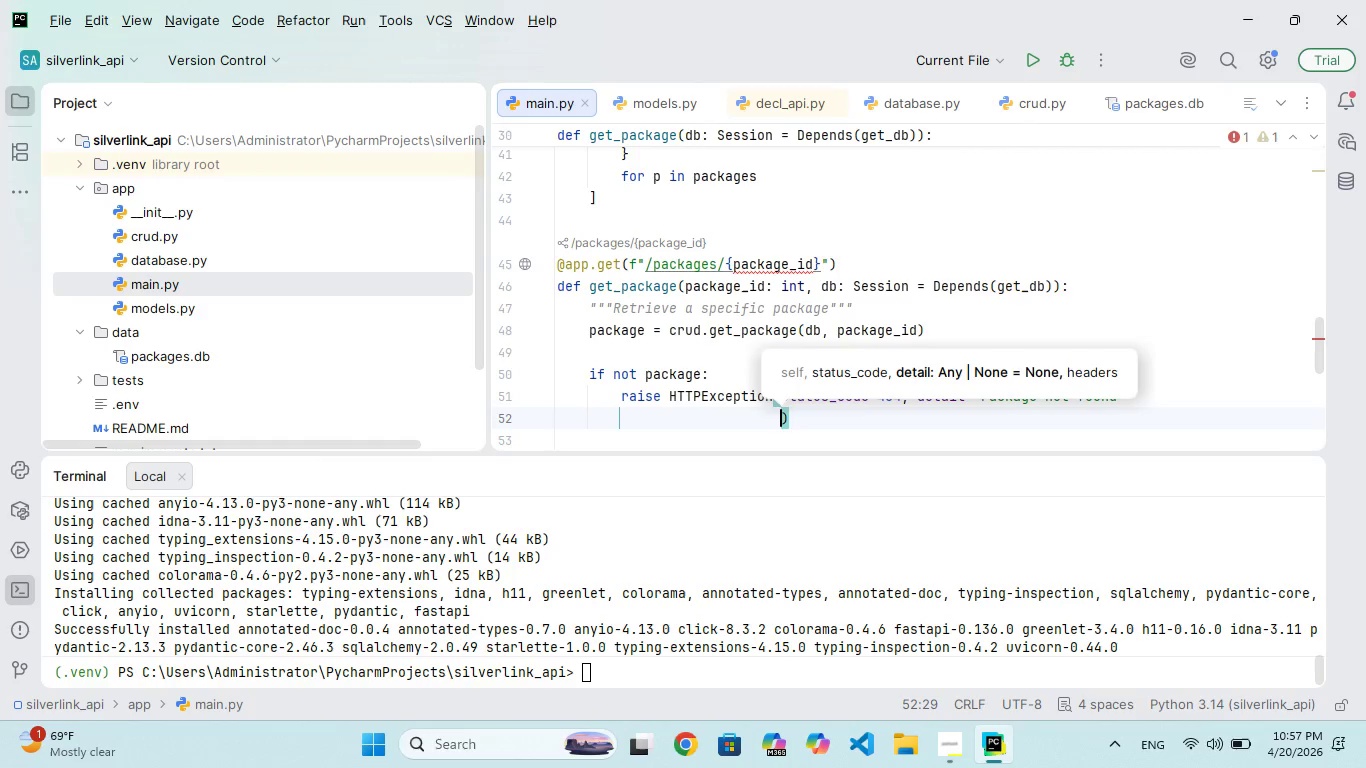 
key(Backspace)
 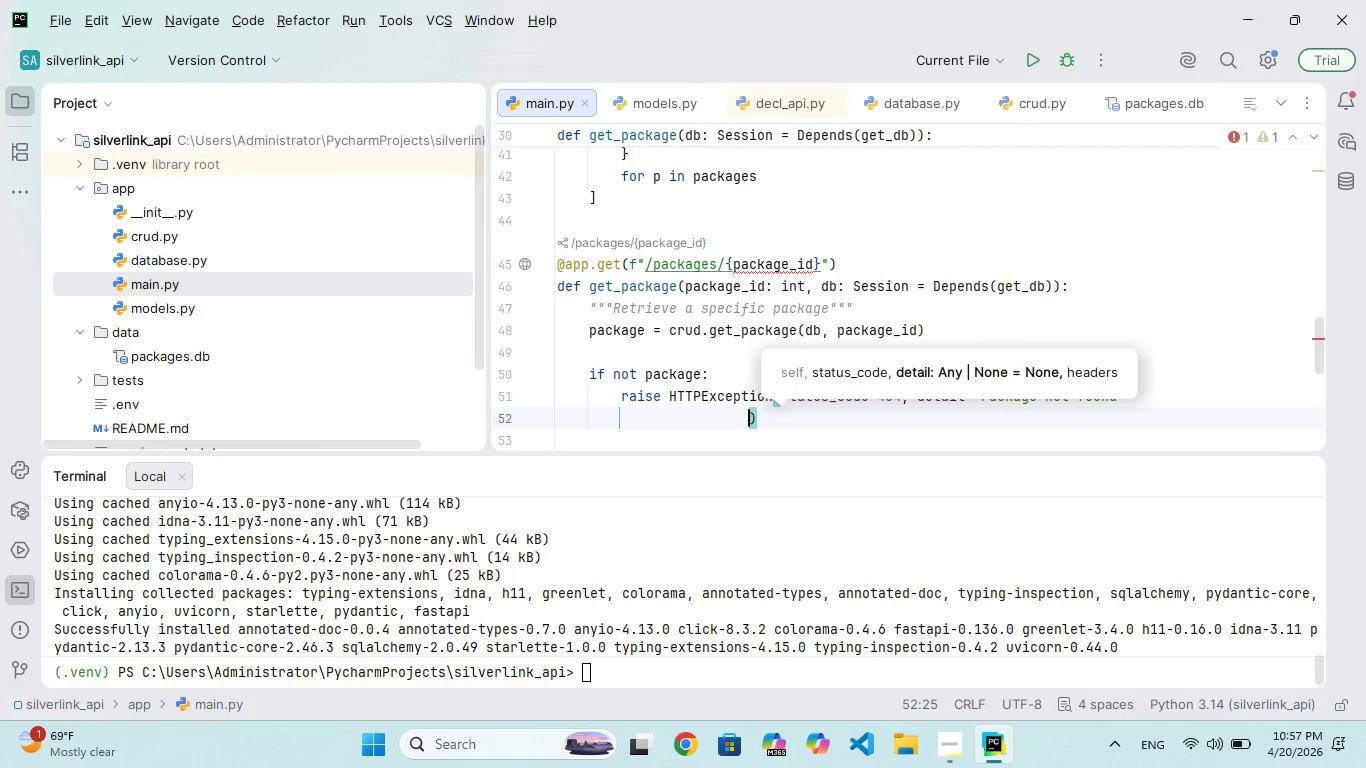 
key(Backspace)
 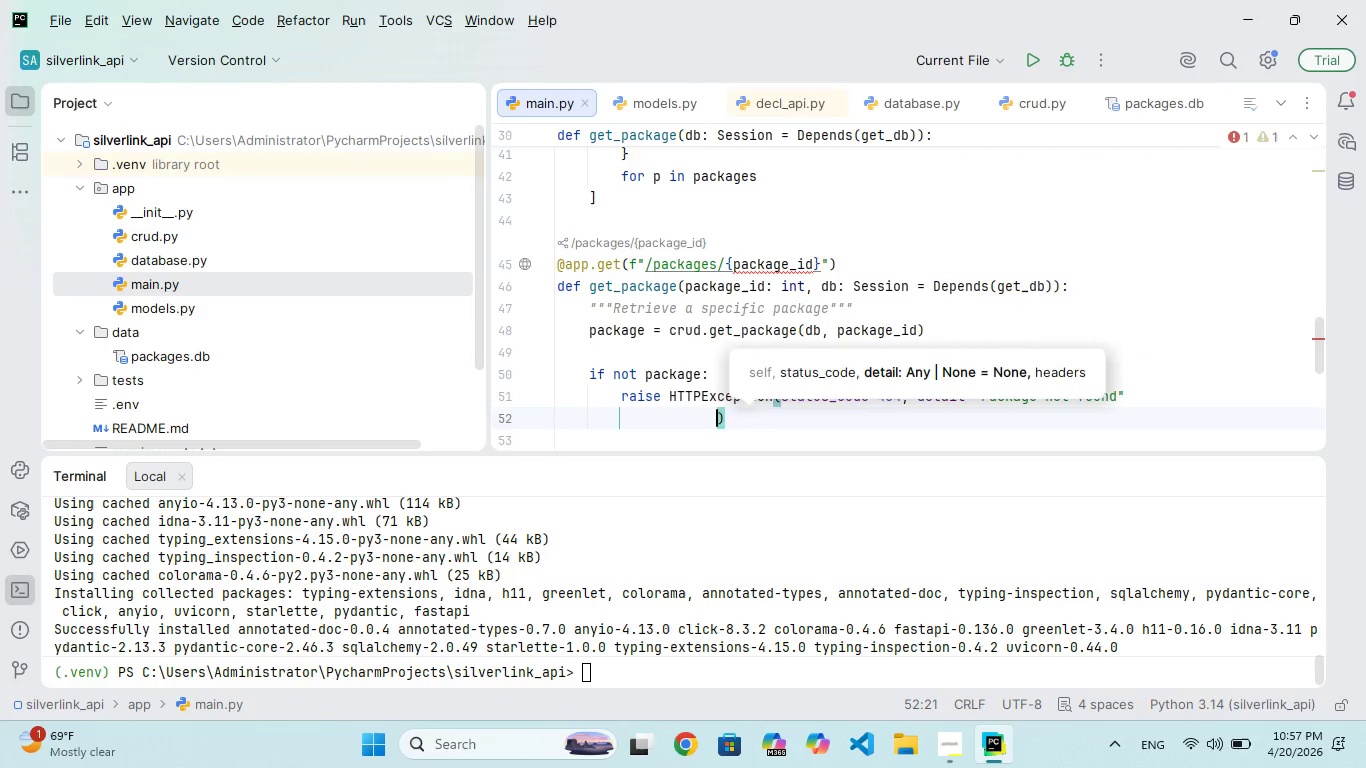 
key(Backspace)
 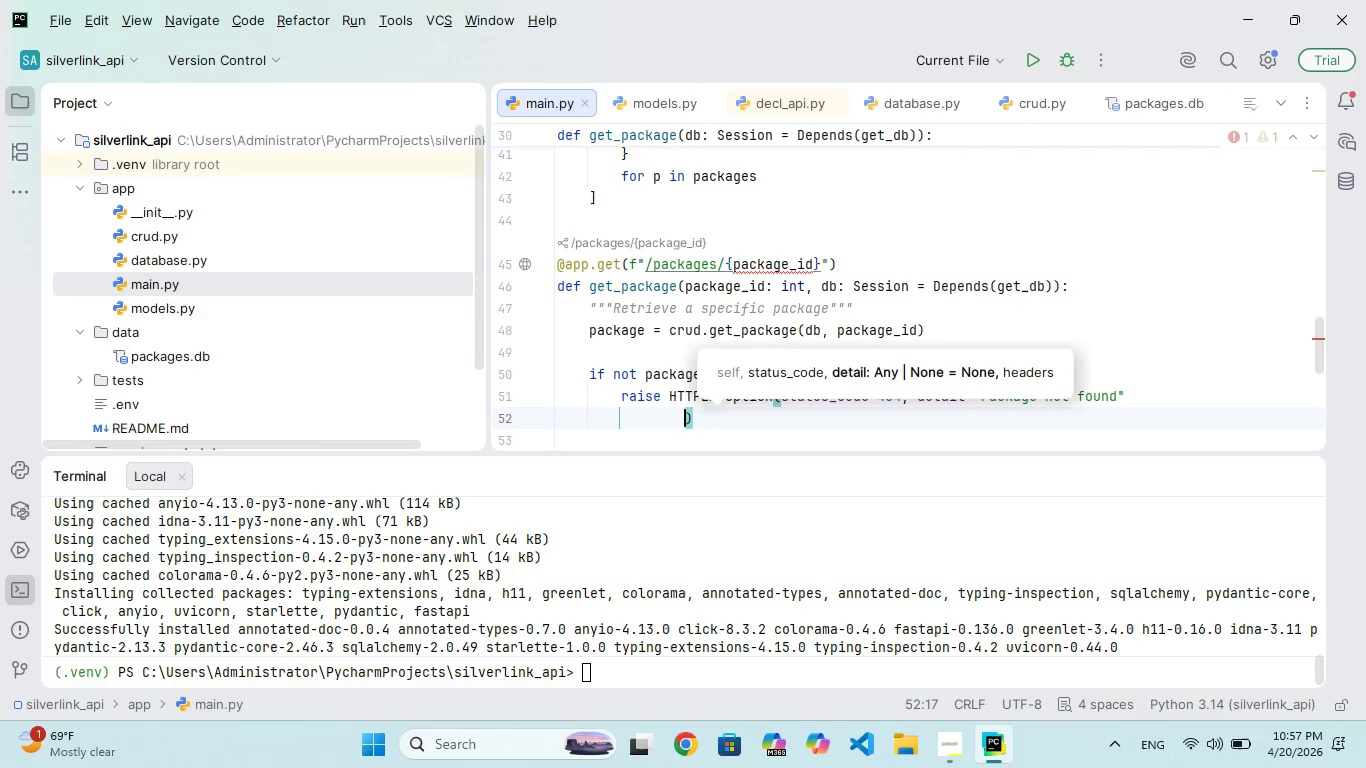 
key(Backspace)
 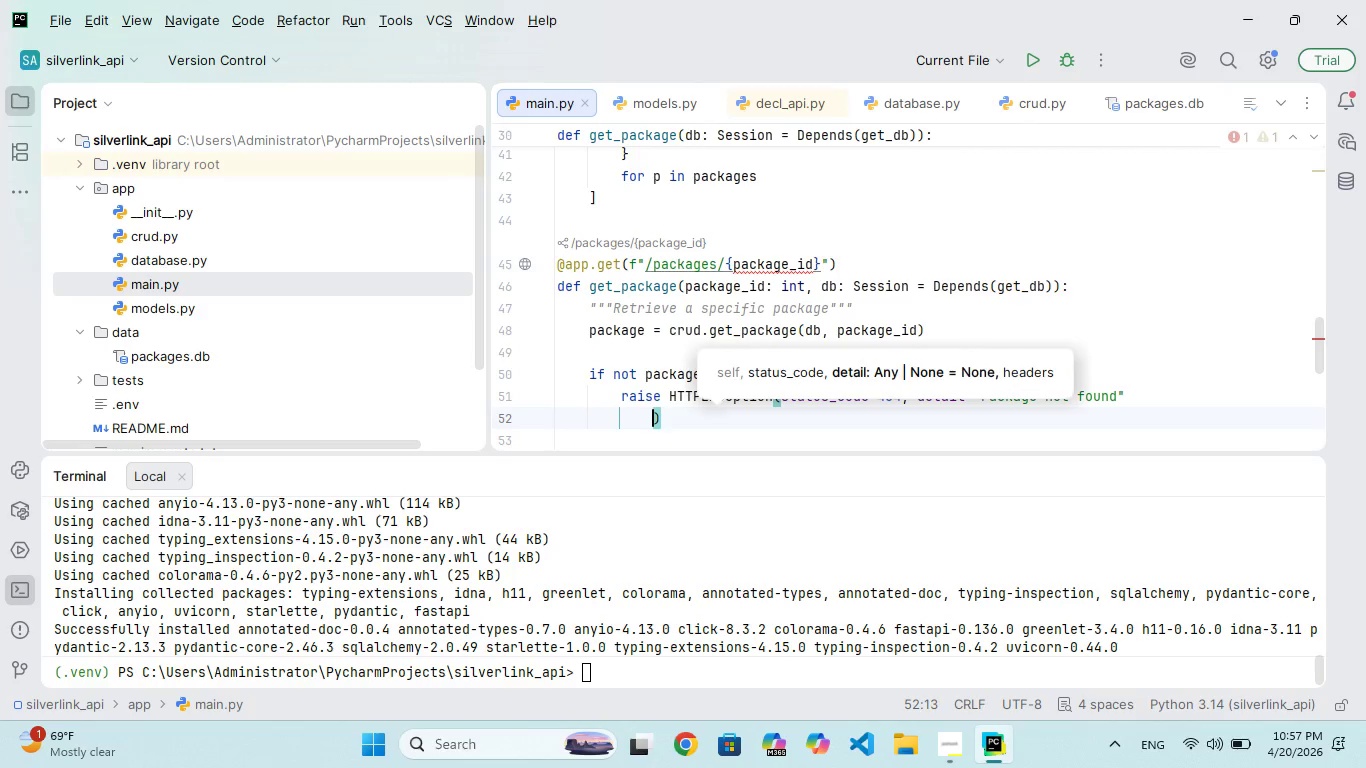 
key(Backspace)
 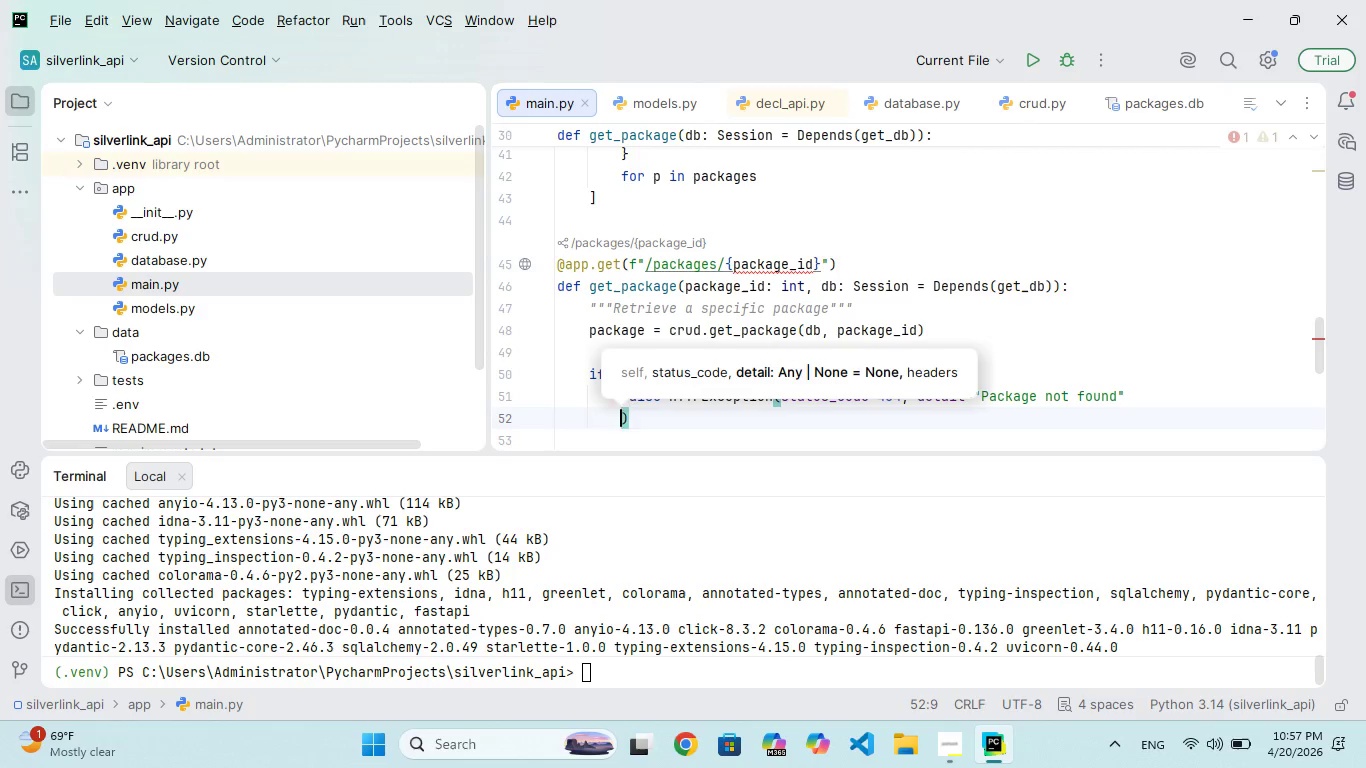 
key(Backspace)
 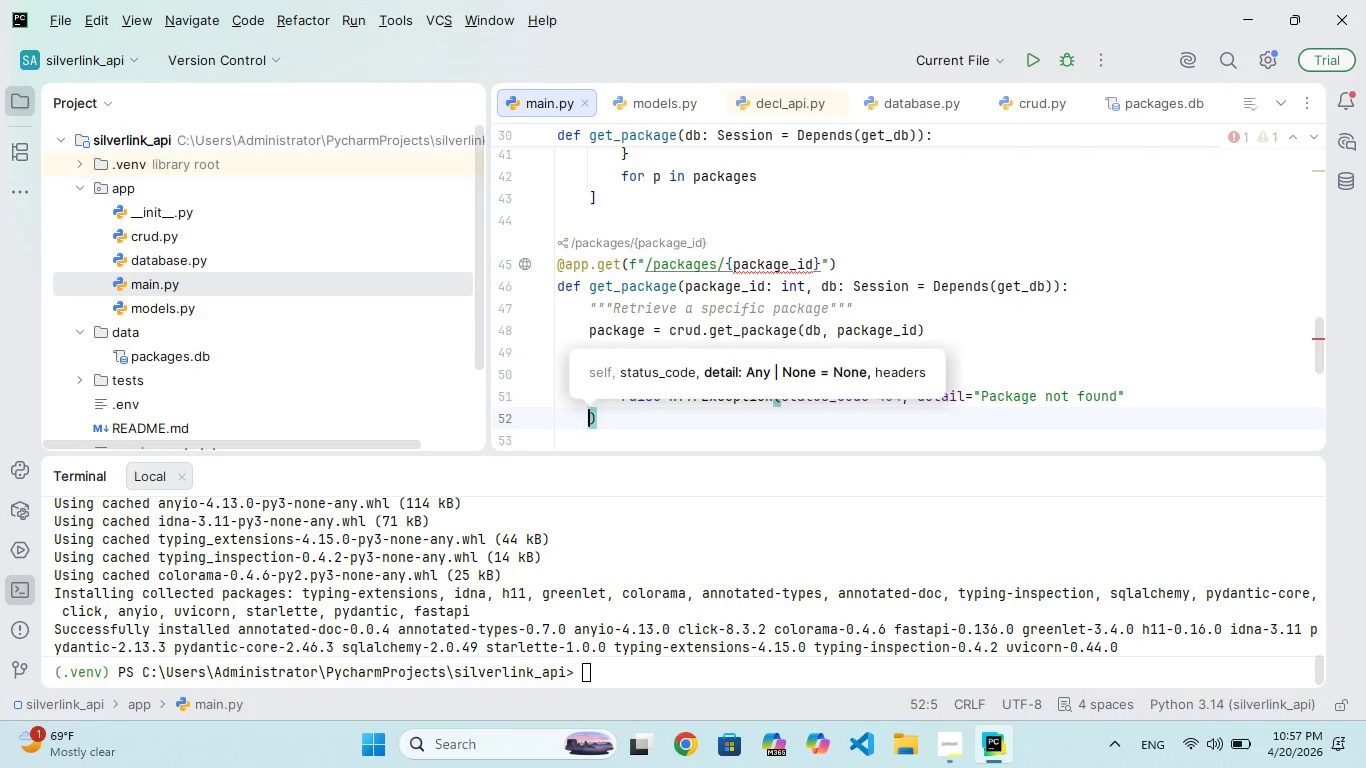 
key(Backspace)
 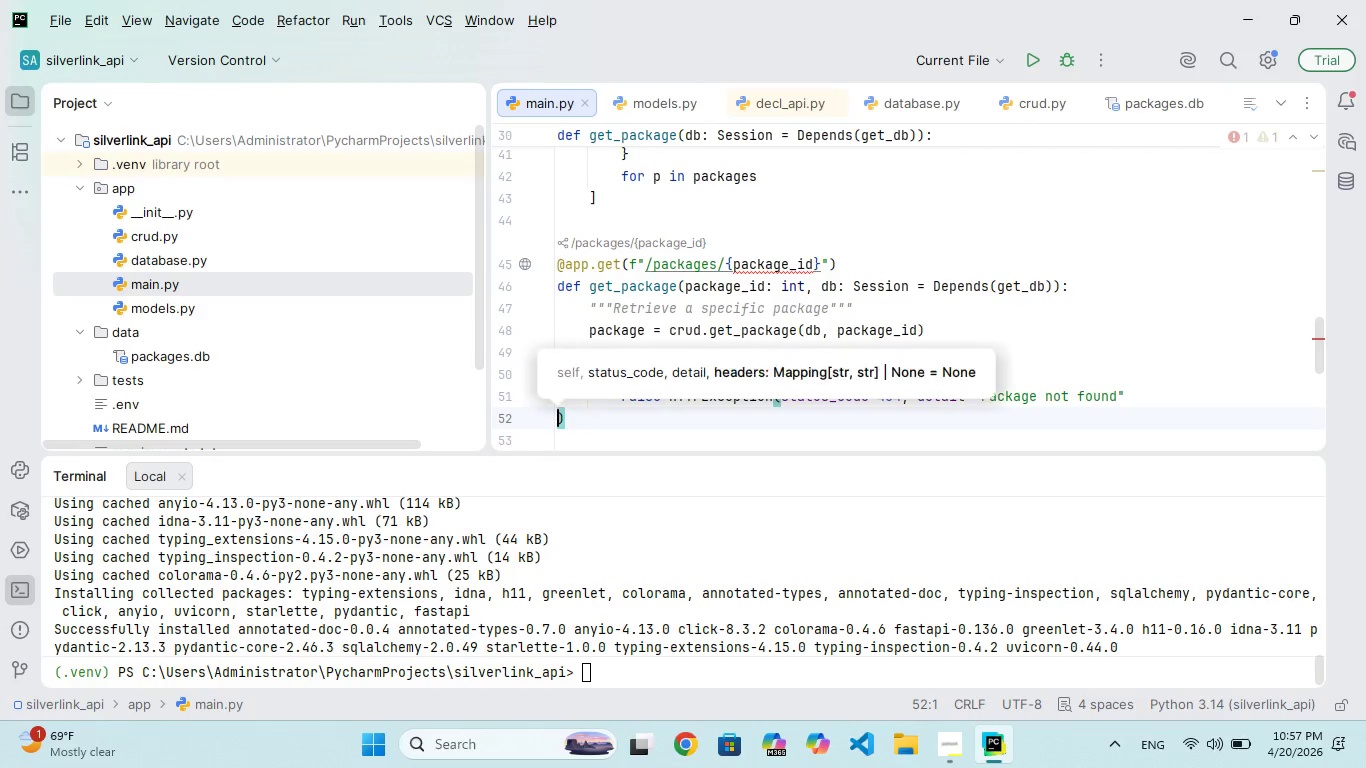 
key(Backspace)
 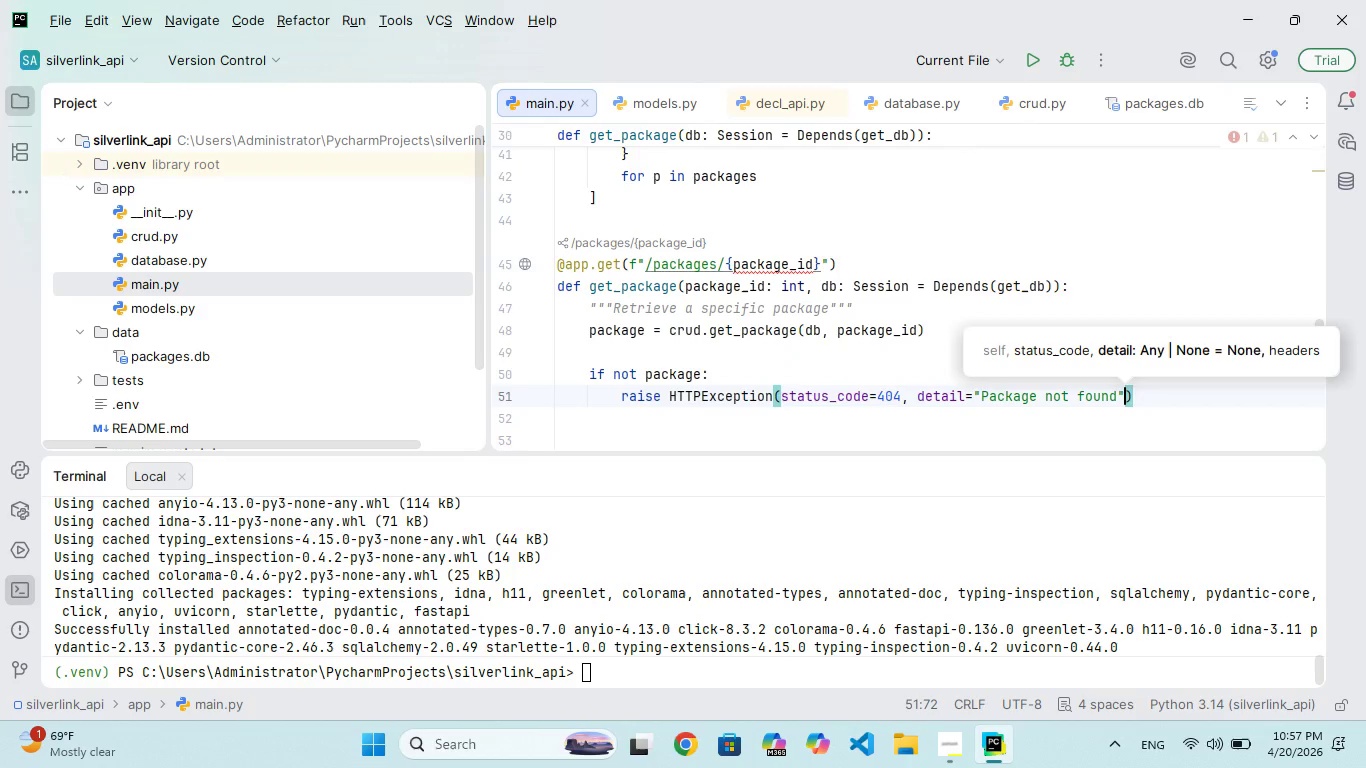 
key(ArrowRight)
 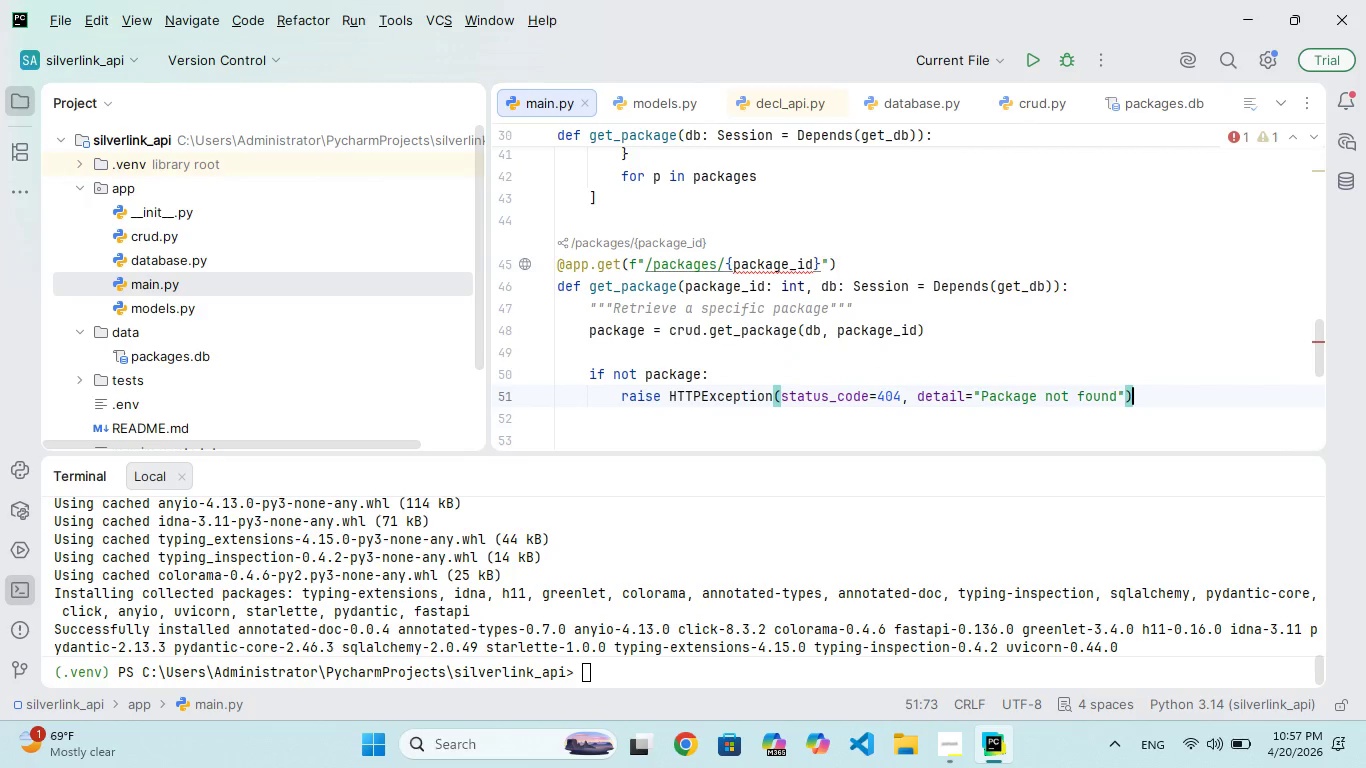 
key(Enter)
 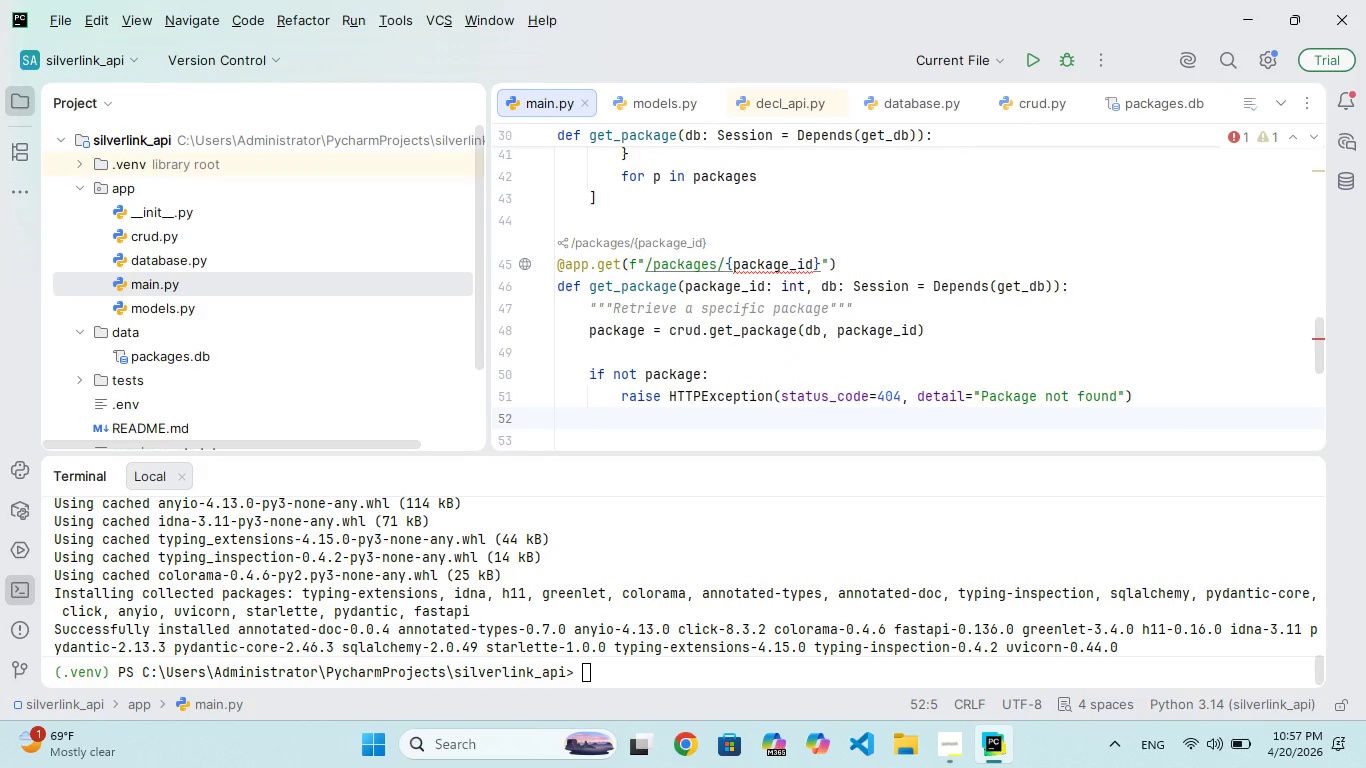 
wait(5.08)
 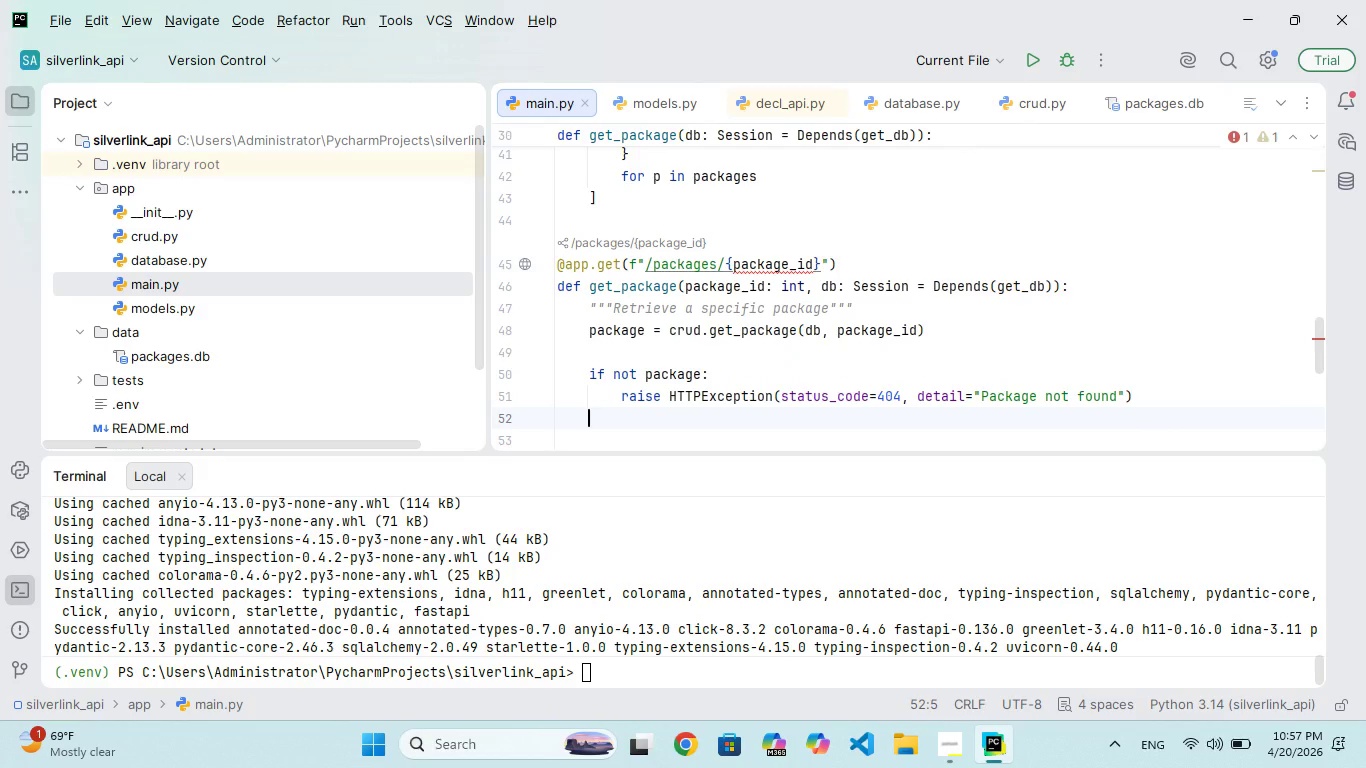 
key(Enter)
 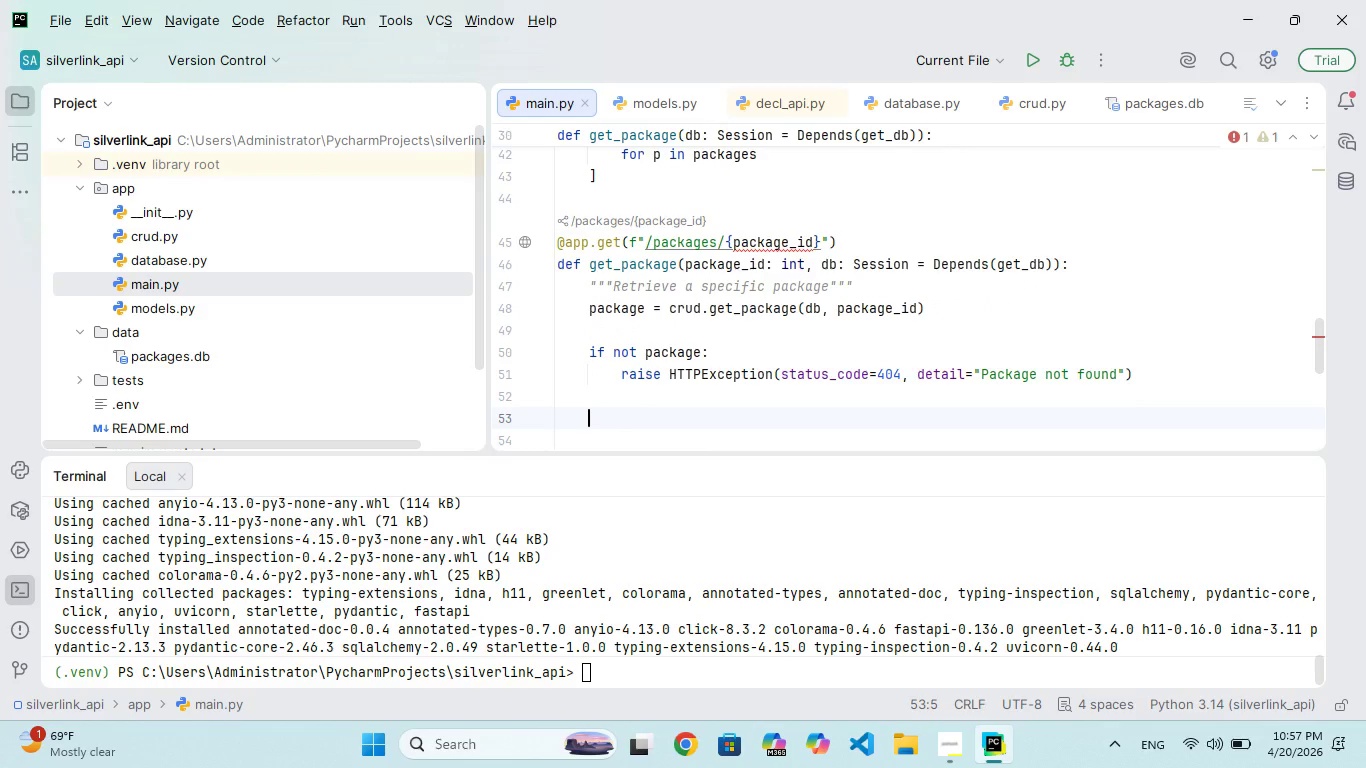 
type(rtun {)
 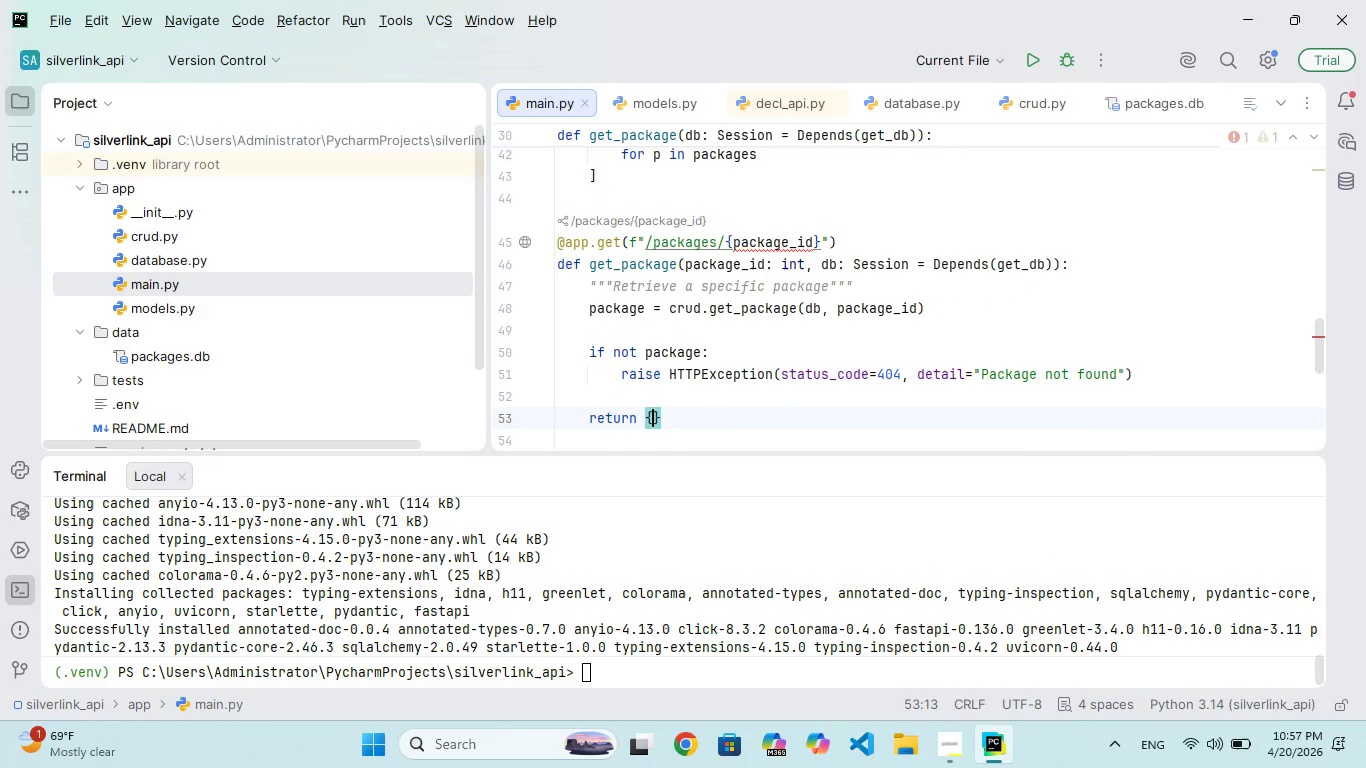 
hold_key(key=E, duration=0.34)
 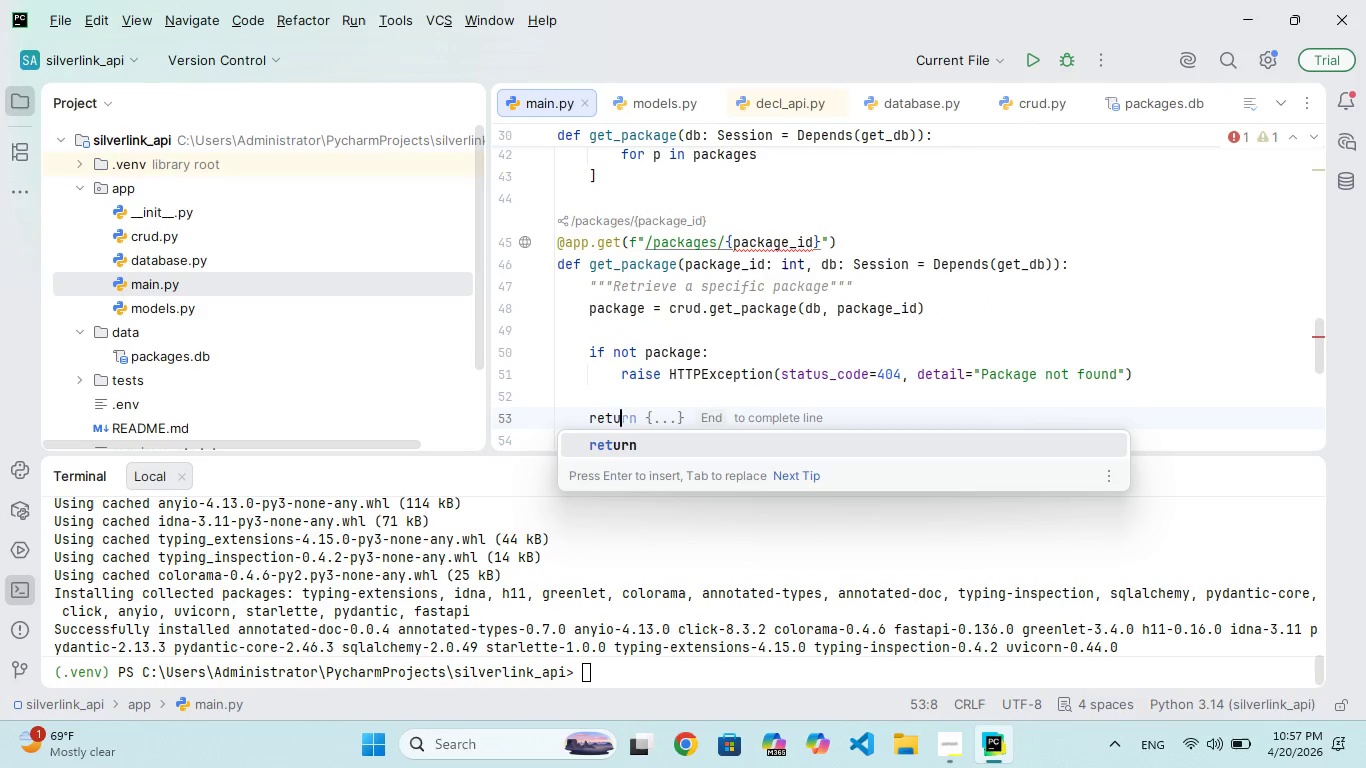 
key(Enter)
 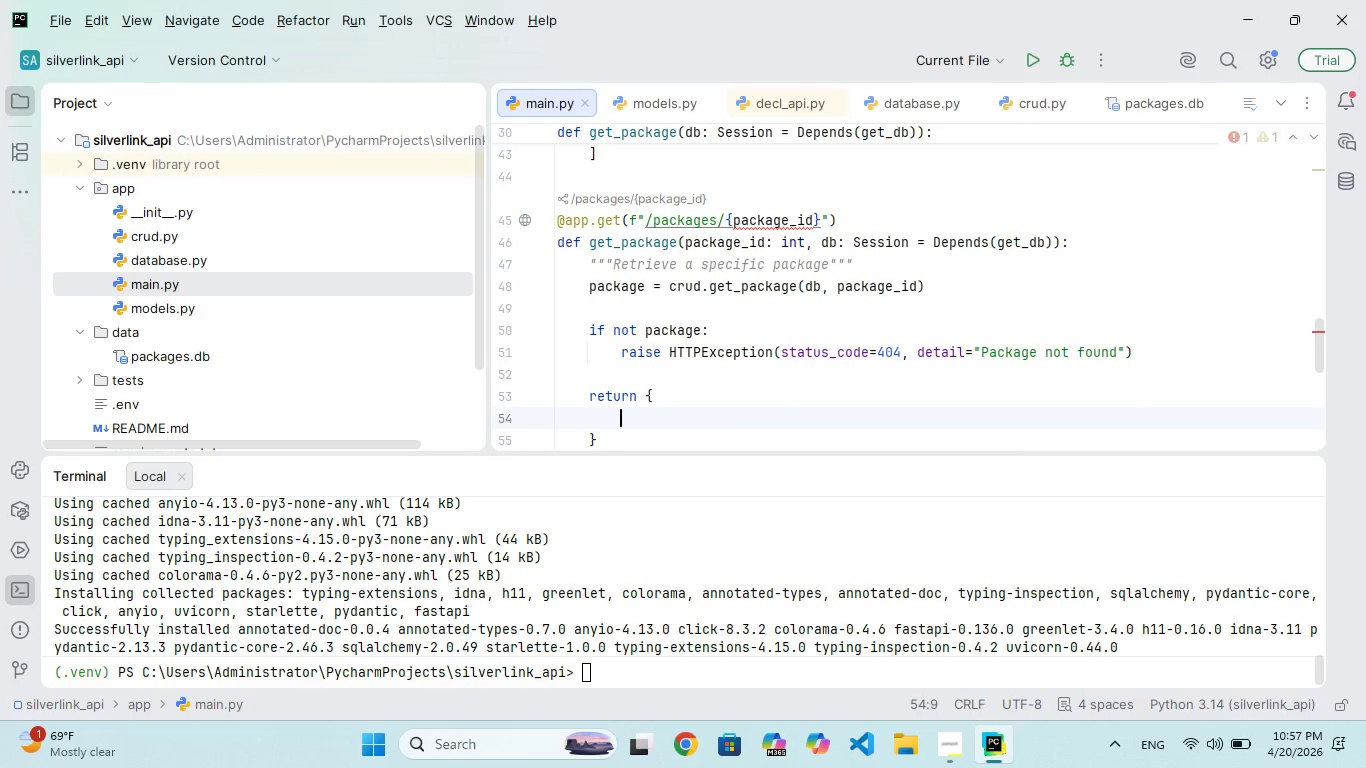 
type("id)
 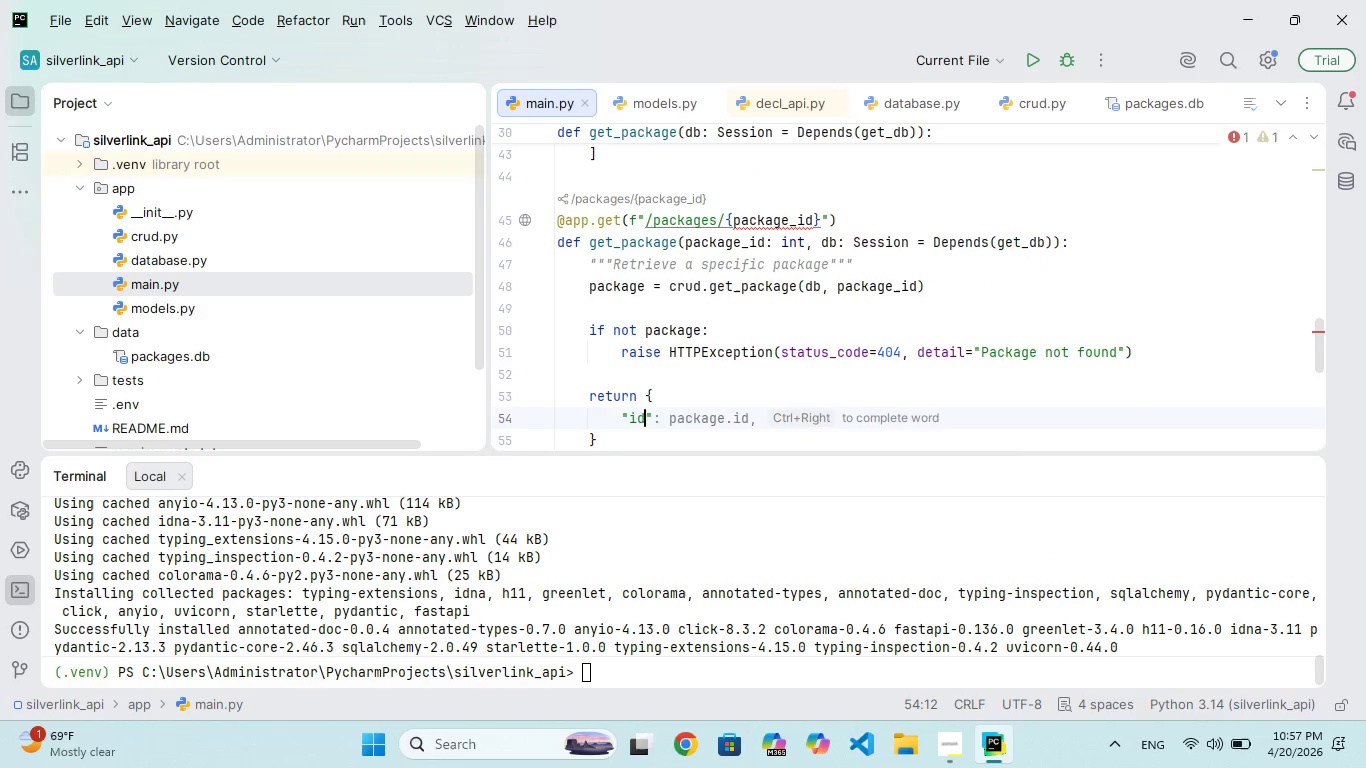 
key(ArrowRight)
 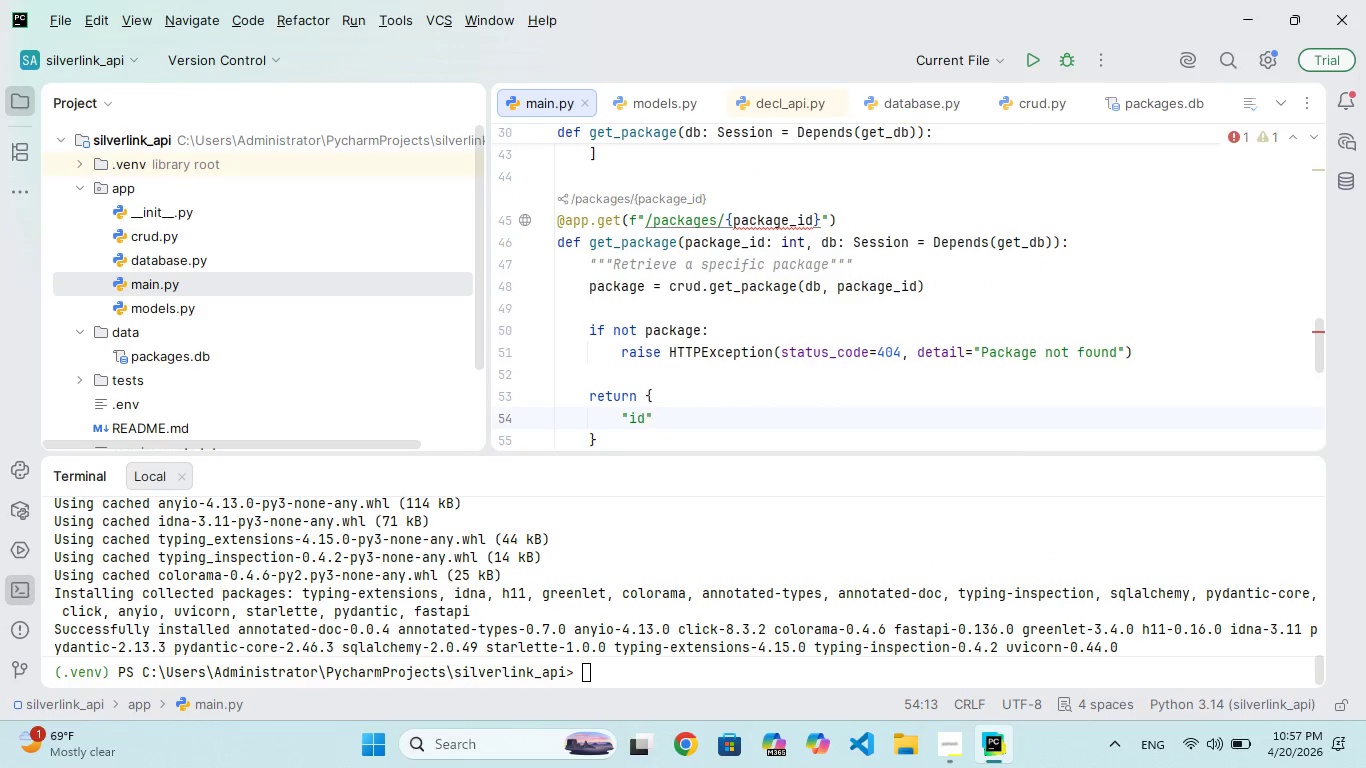 
type(: packae)
 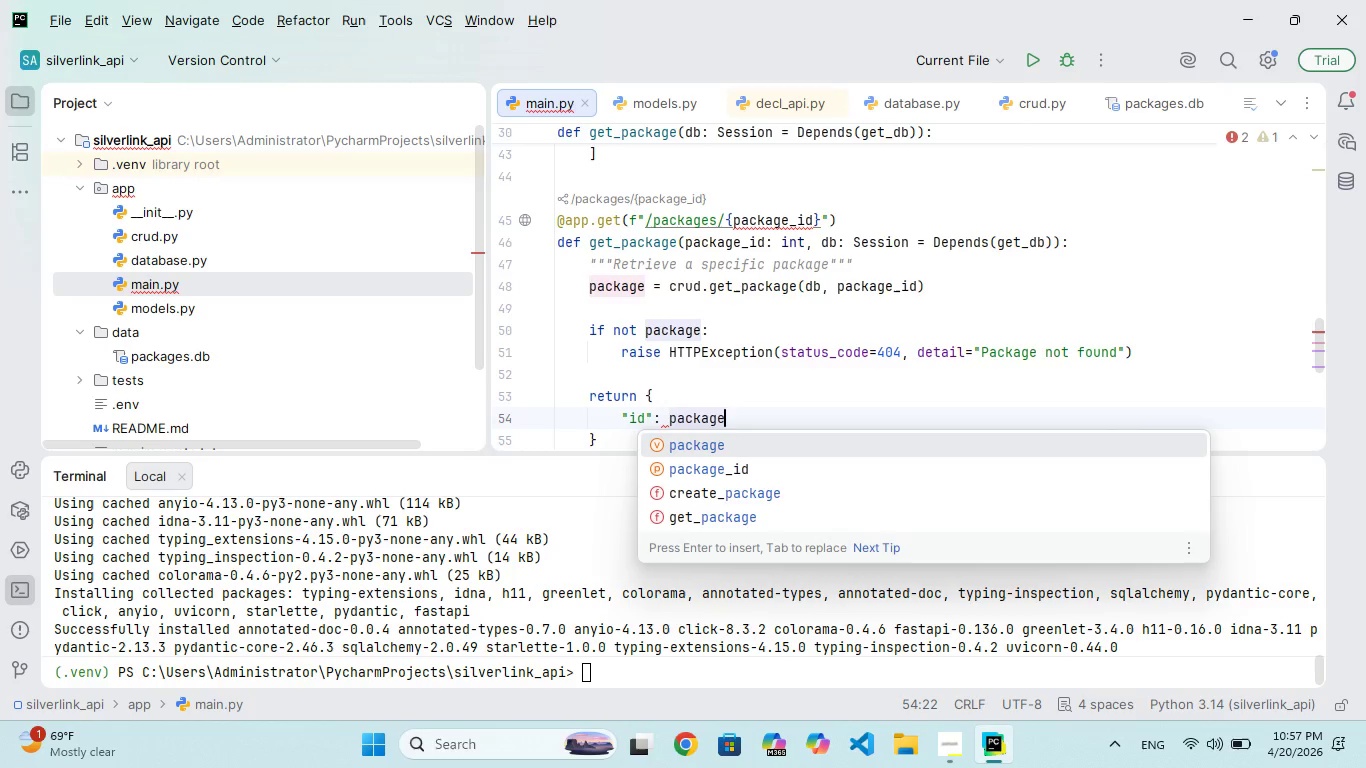 
hold_key(key=G, duration=0.34)
 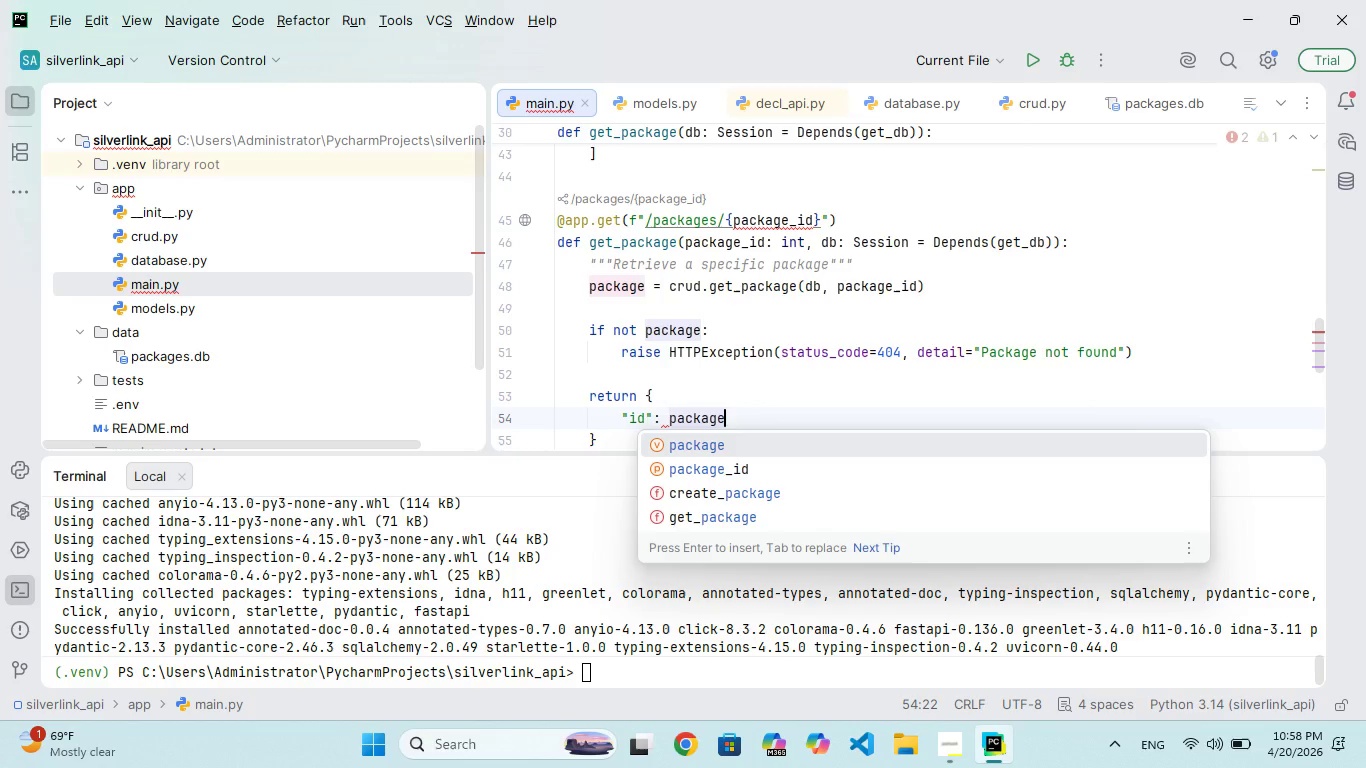 
wait(34.23)
 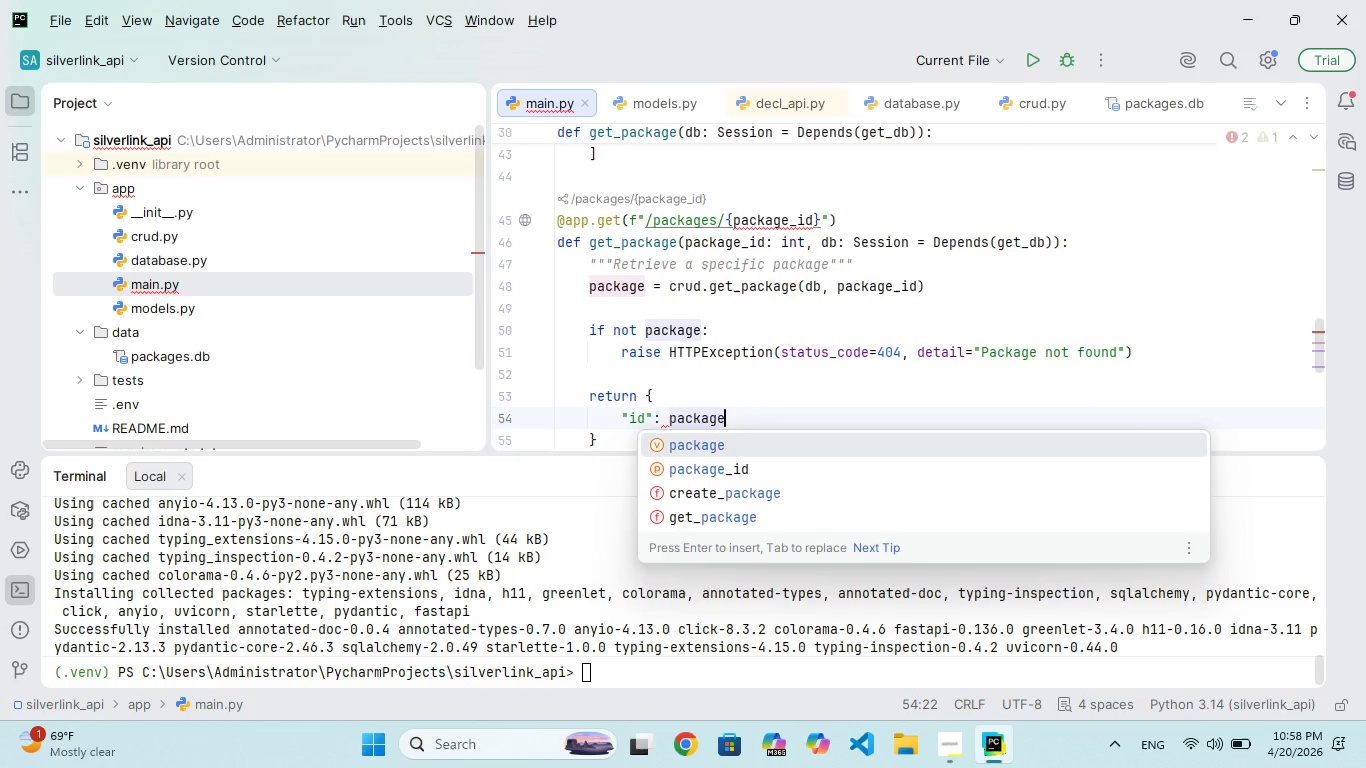 
type(.id,)
 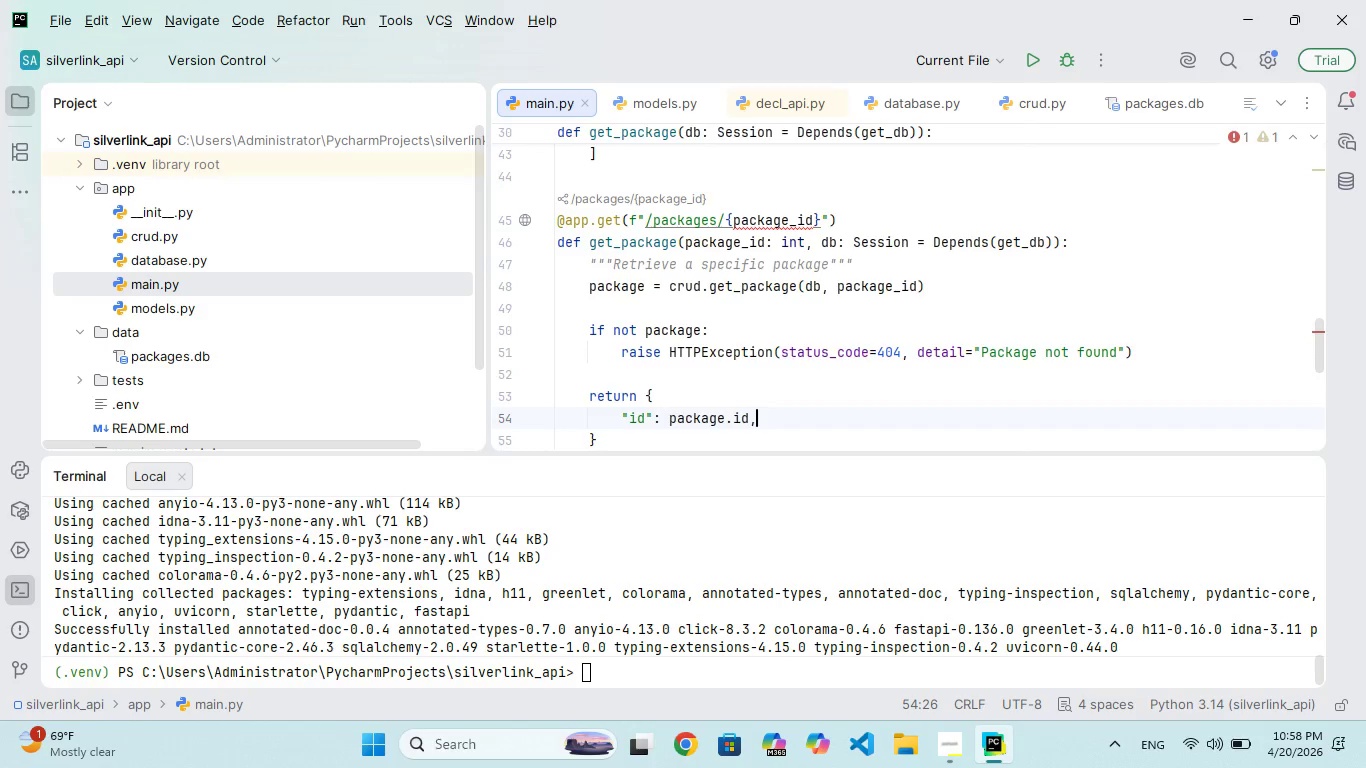 
key(Enter)
 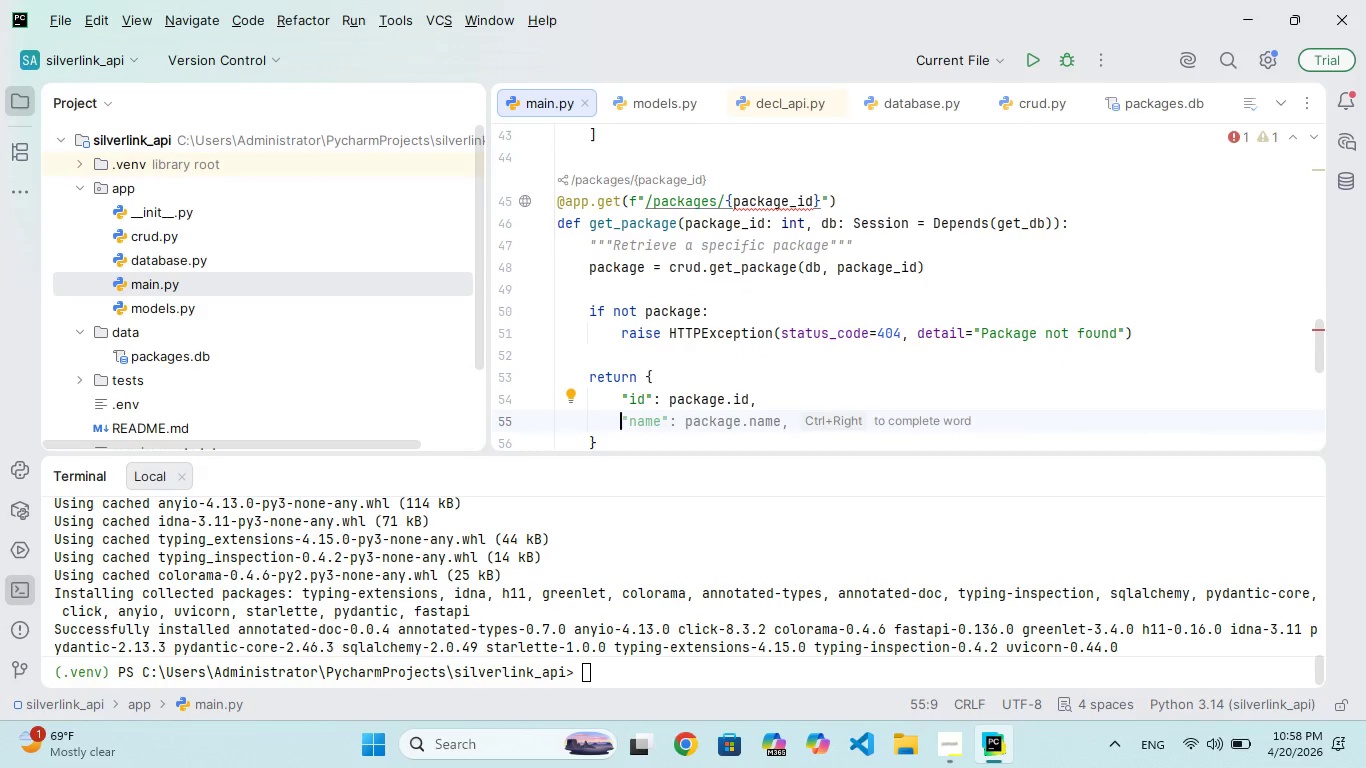 
key(Shift+Quote)
 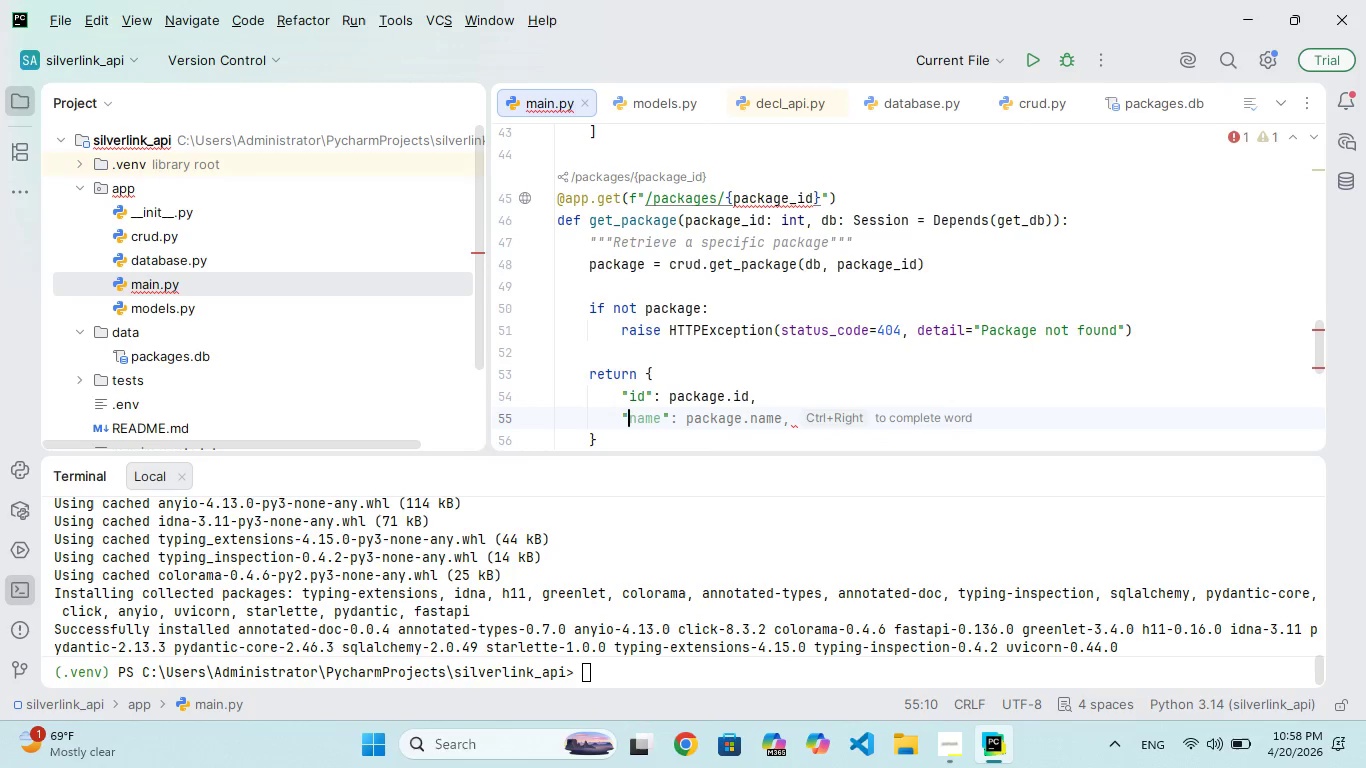 
hold_key(key=N, duration=0.41)
 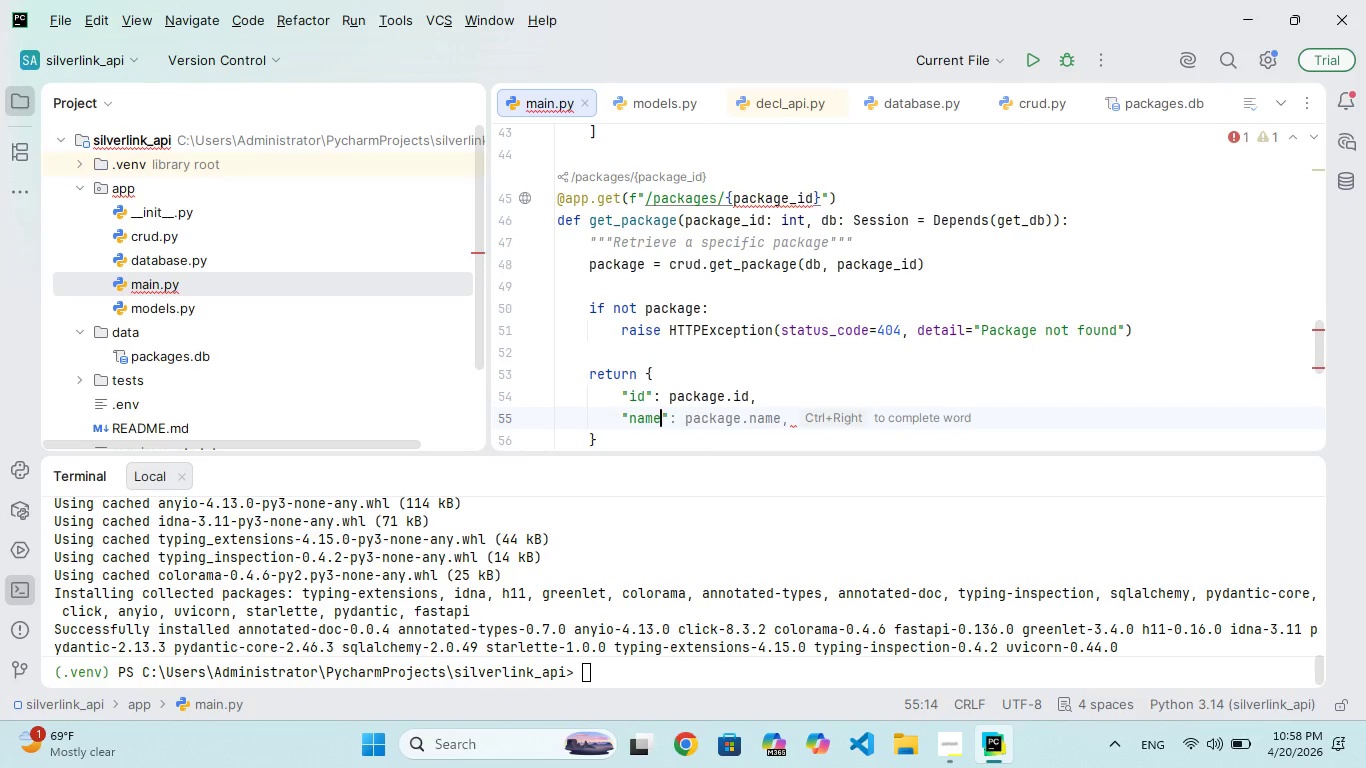 
hold_key(key=A, duration=0.41)
 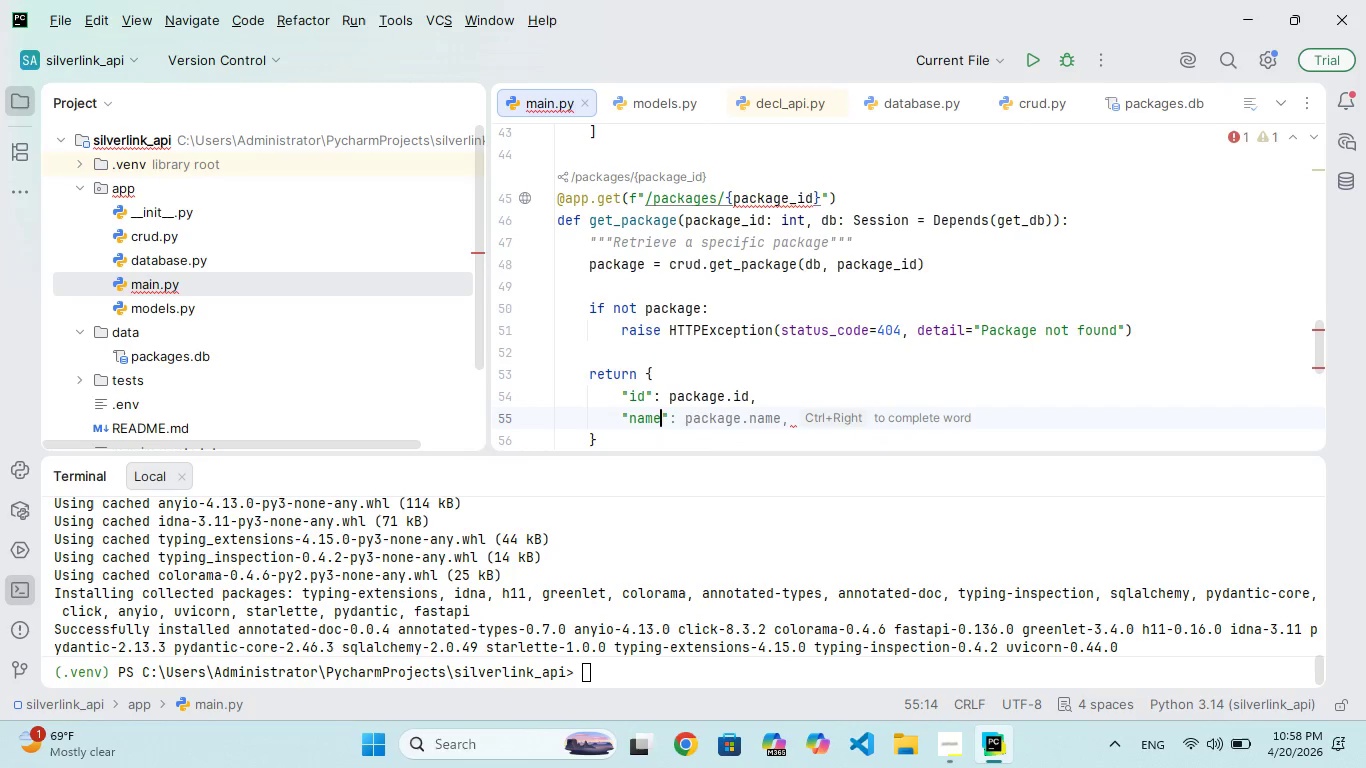 
key(M)
 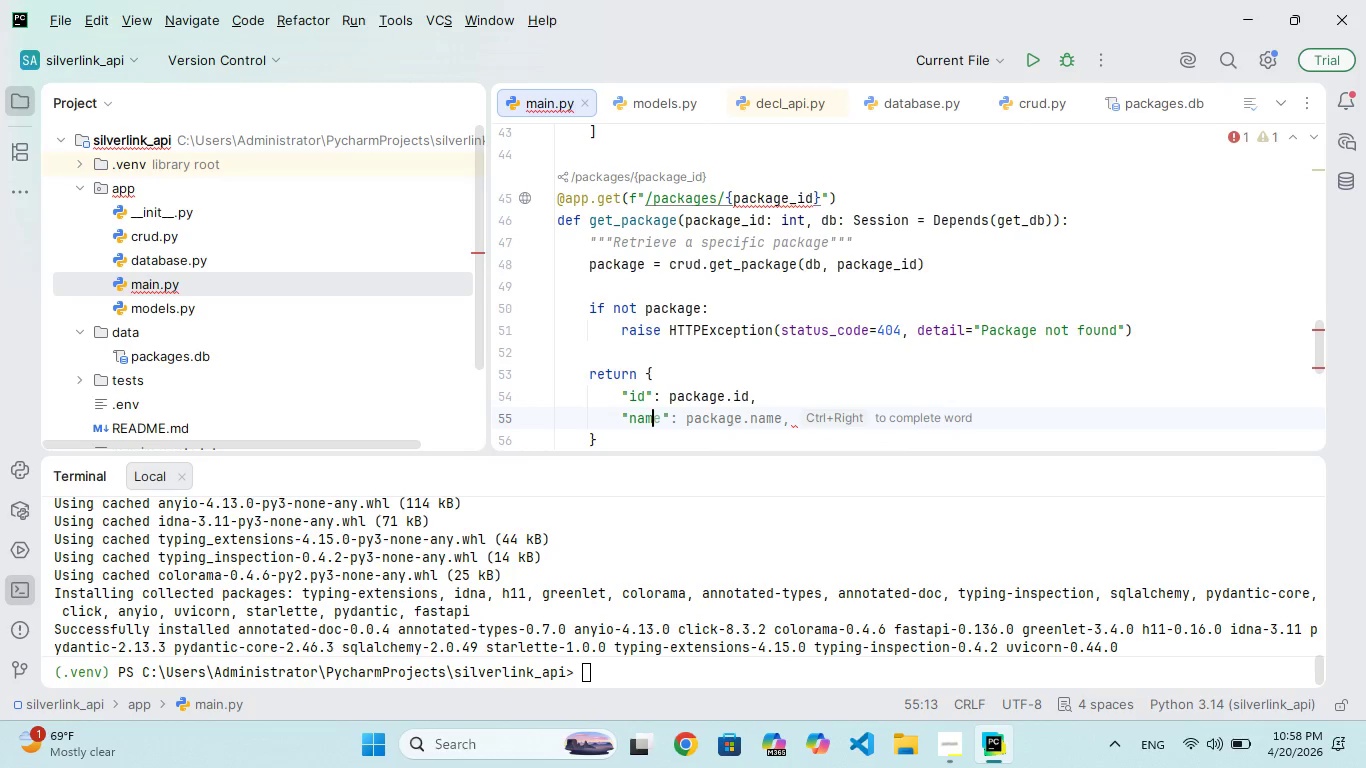 
hold_key(key=E, duration=0.31)
 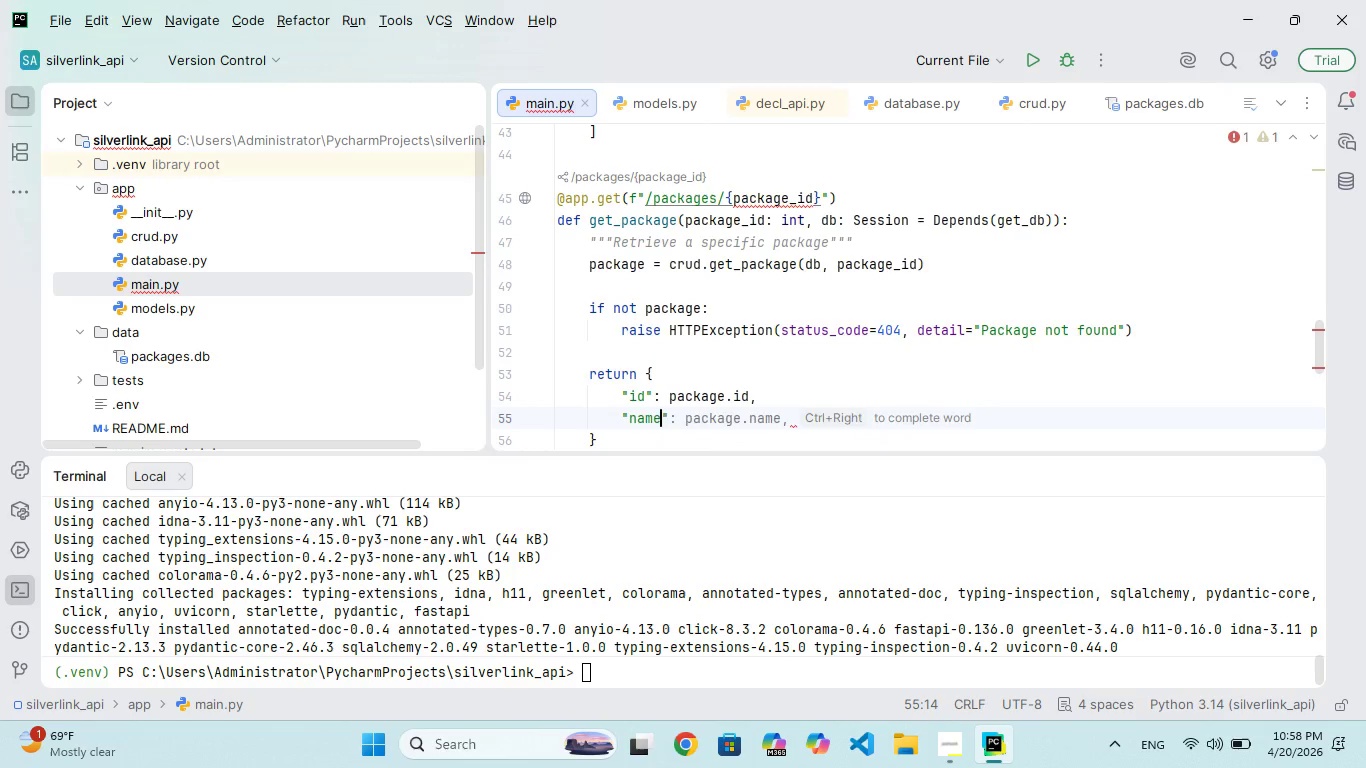 
key(ArrowRight)
 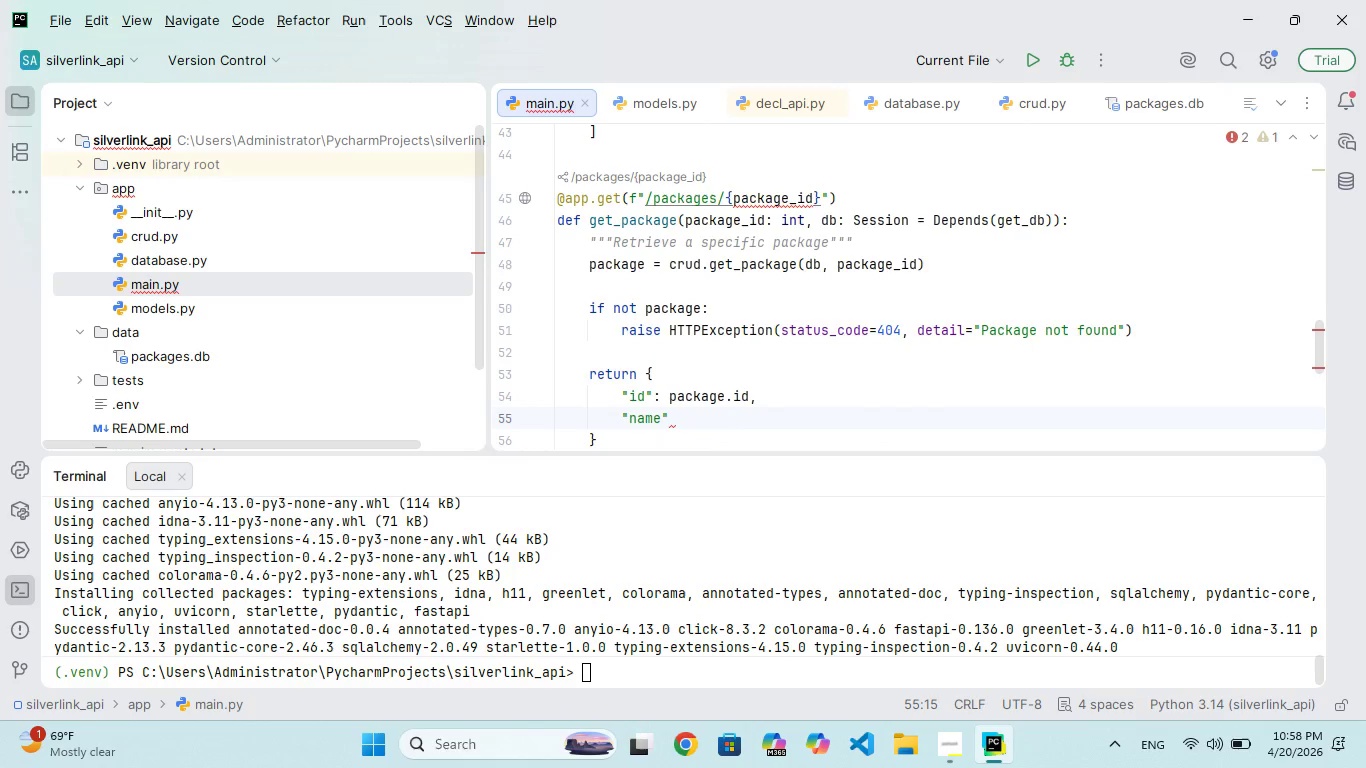 
type(: pka.m)
key(Backspace)
type(me,)
 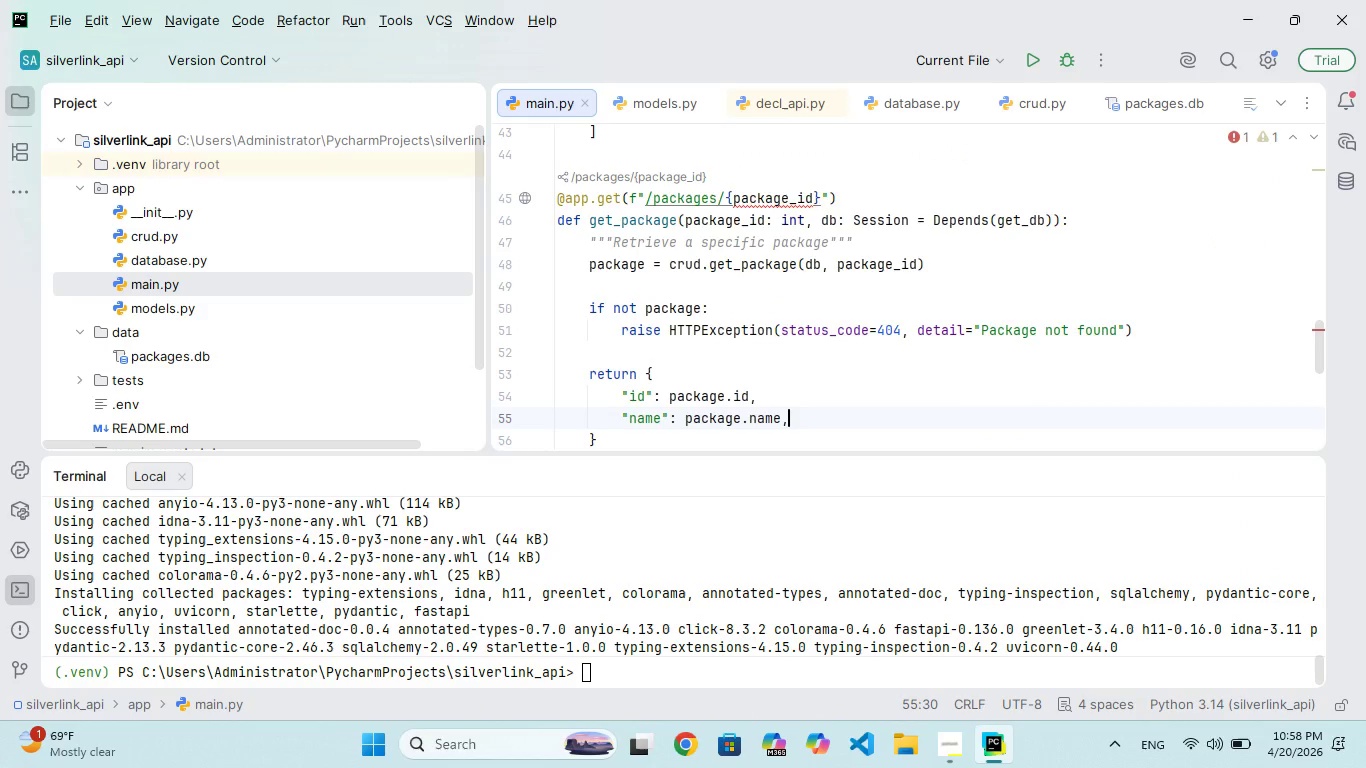 
hold_key(key=C, duration=0.31)
 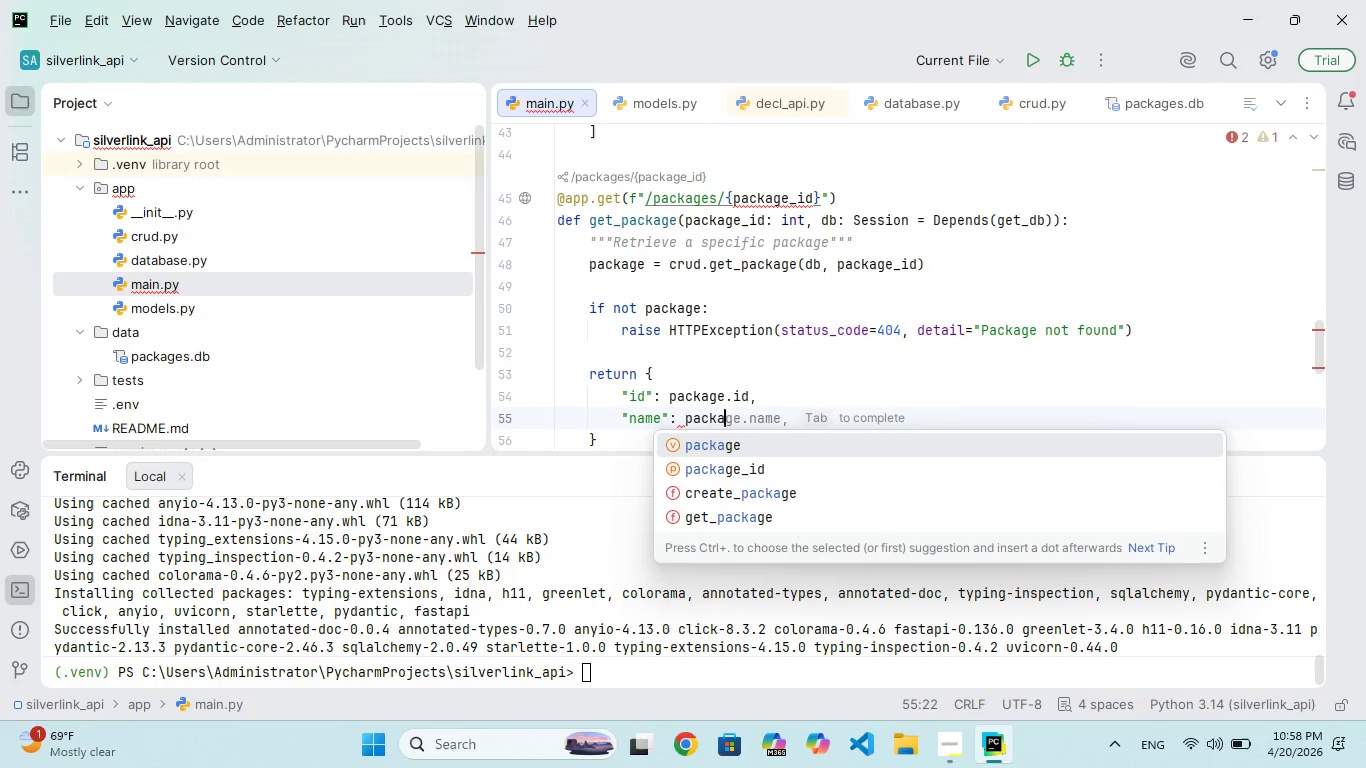 
hold_key(key=G, duration=0.36)
 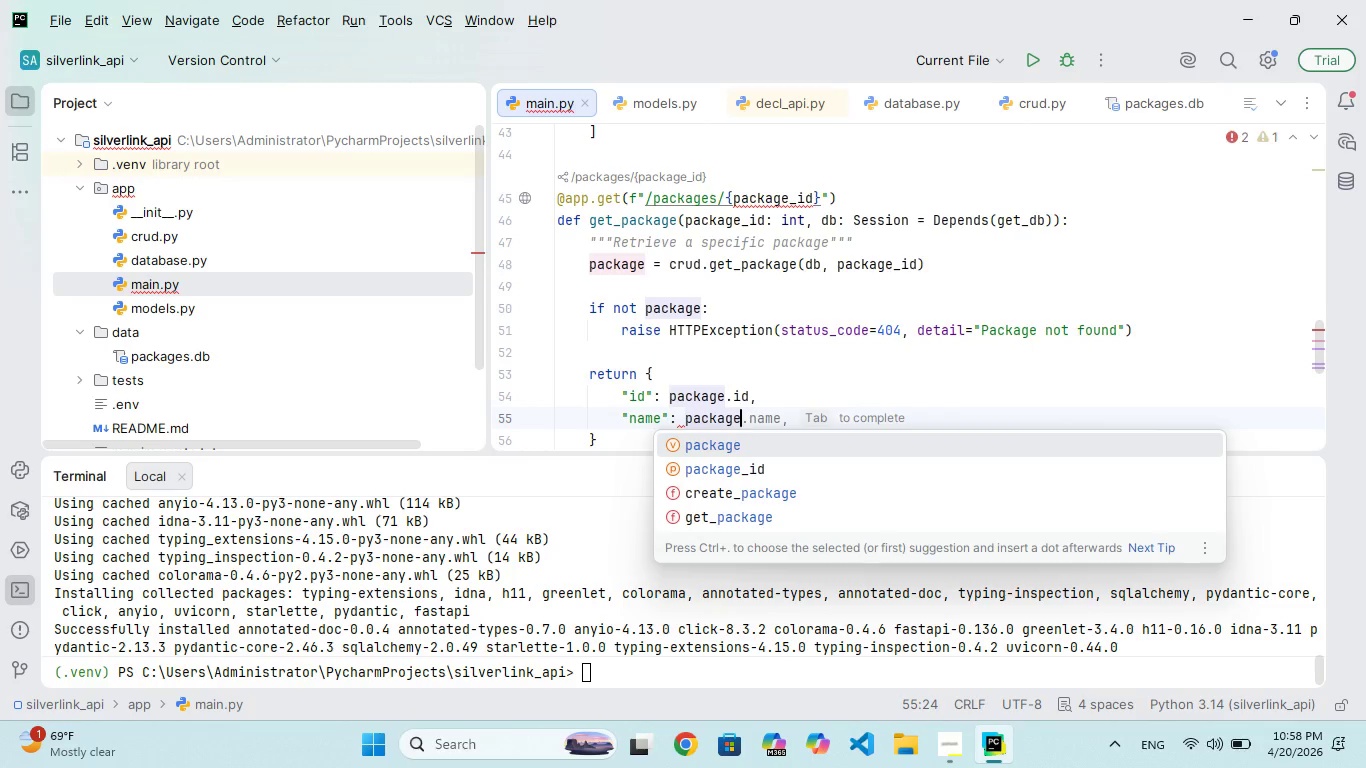 
hold_key(key=N, duration=0.36)
 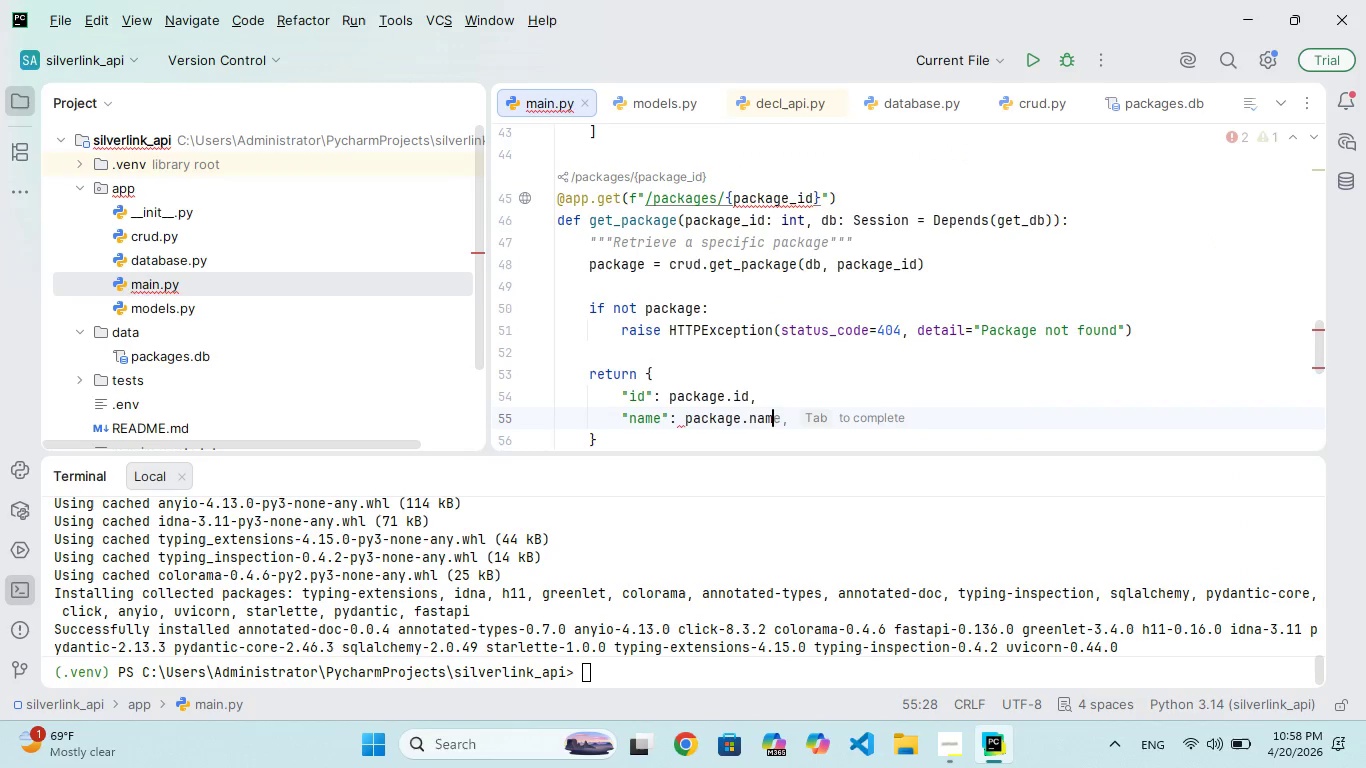 
key(Enter)
 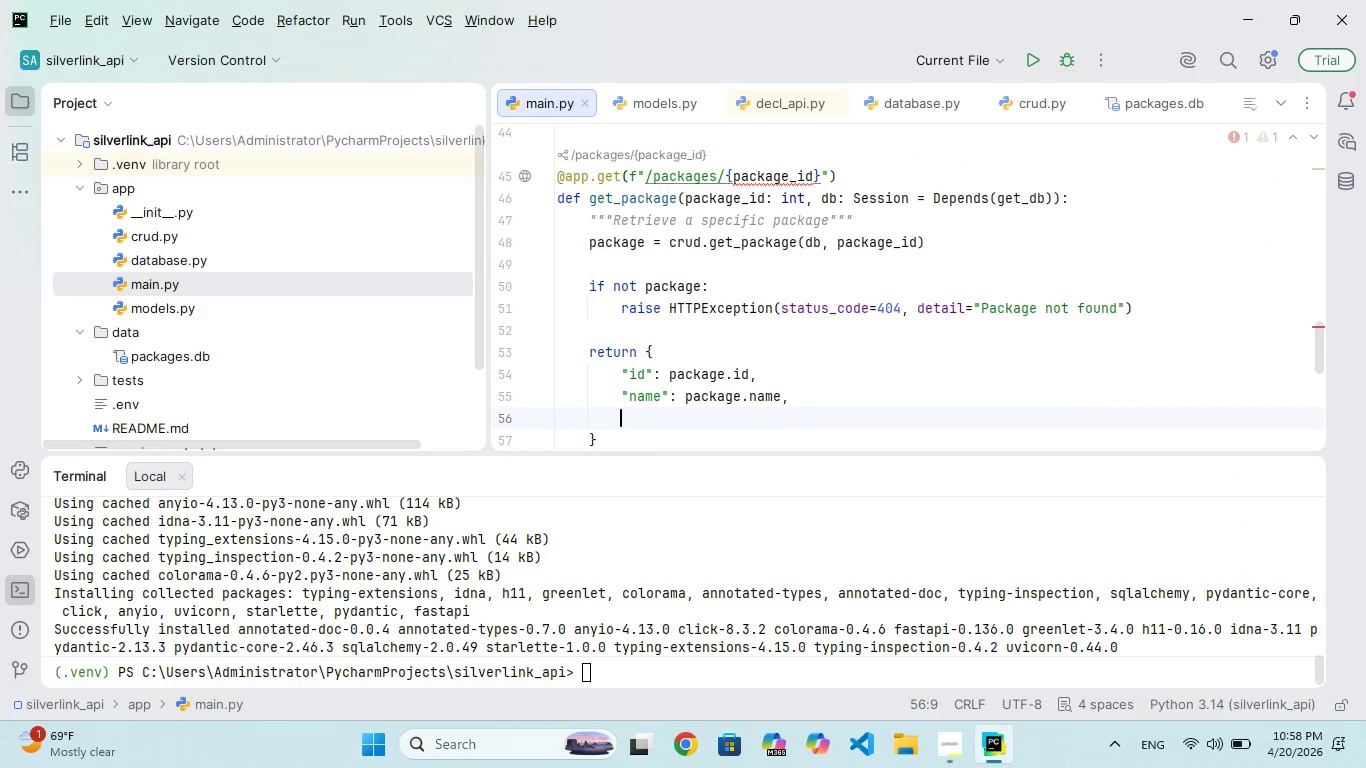 
type("componens)
 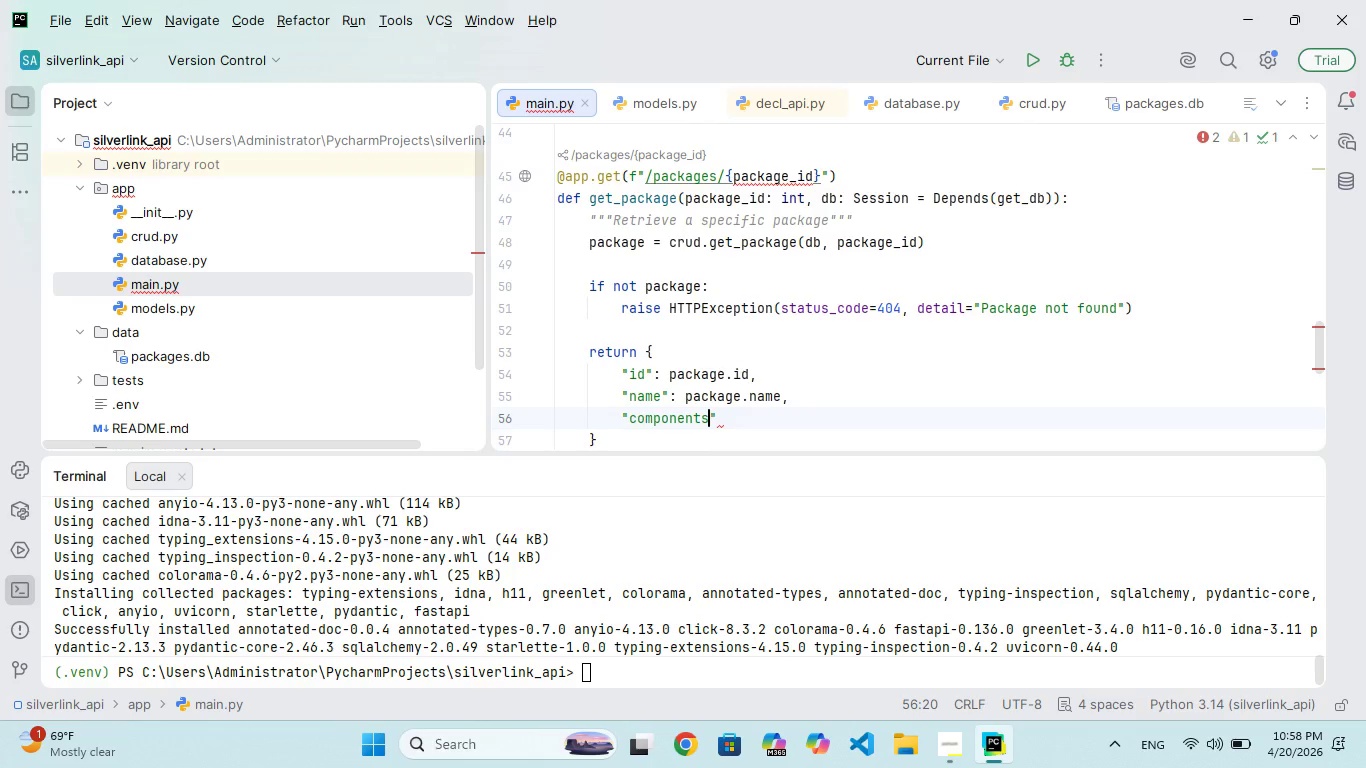 
hold_key(key=T, duration=0.38)
 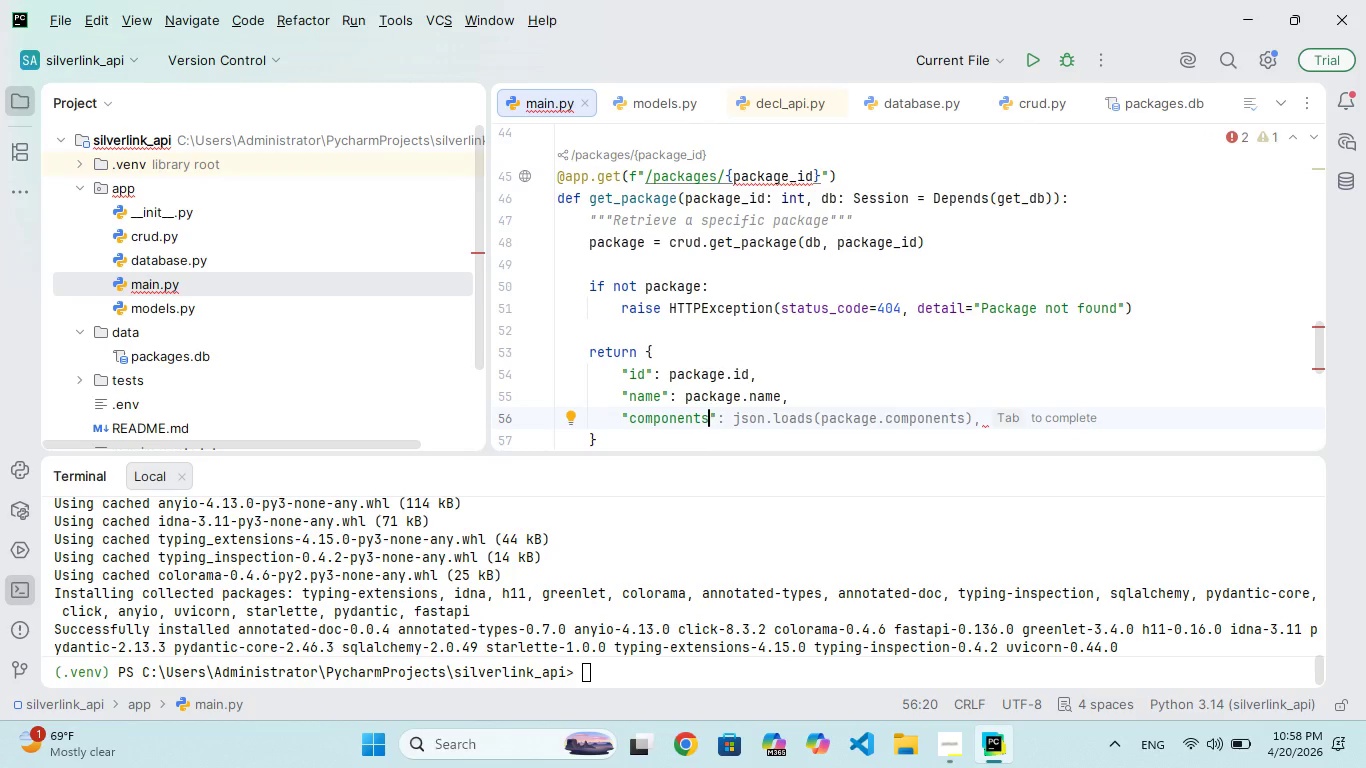 
key(ArrowRight)
 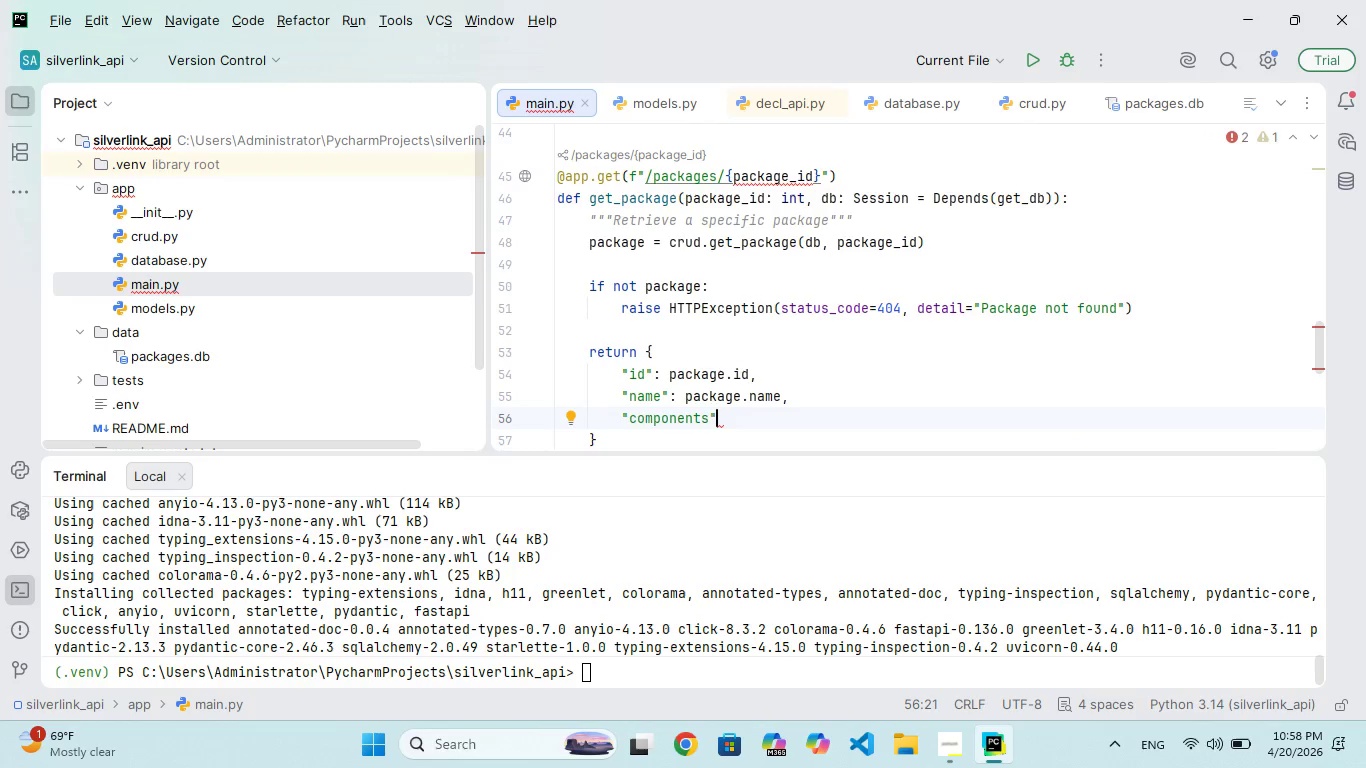 
type(: jn)
 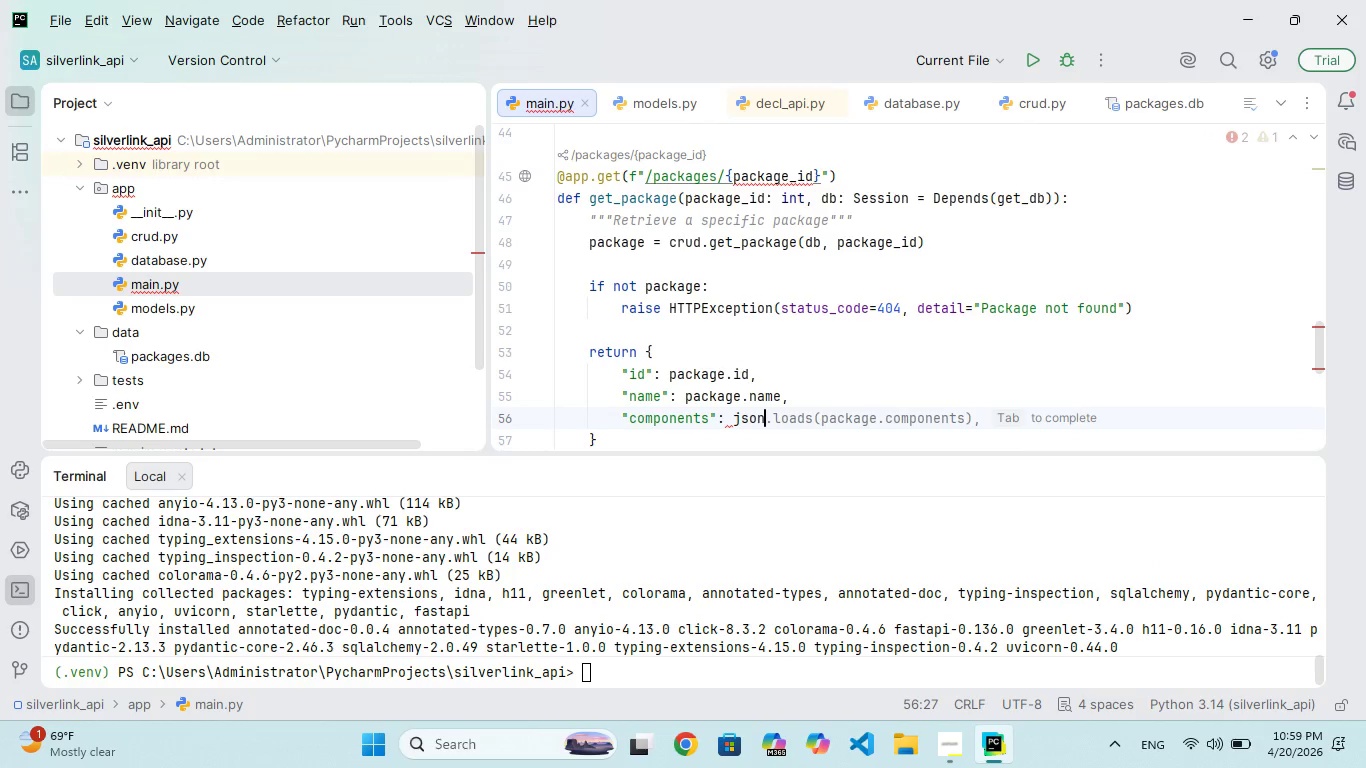 
hold_key(key=S, duration=0.39)
 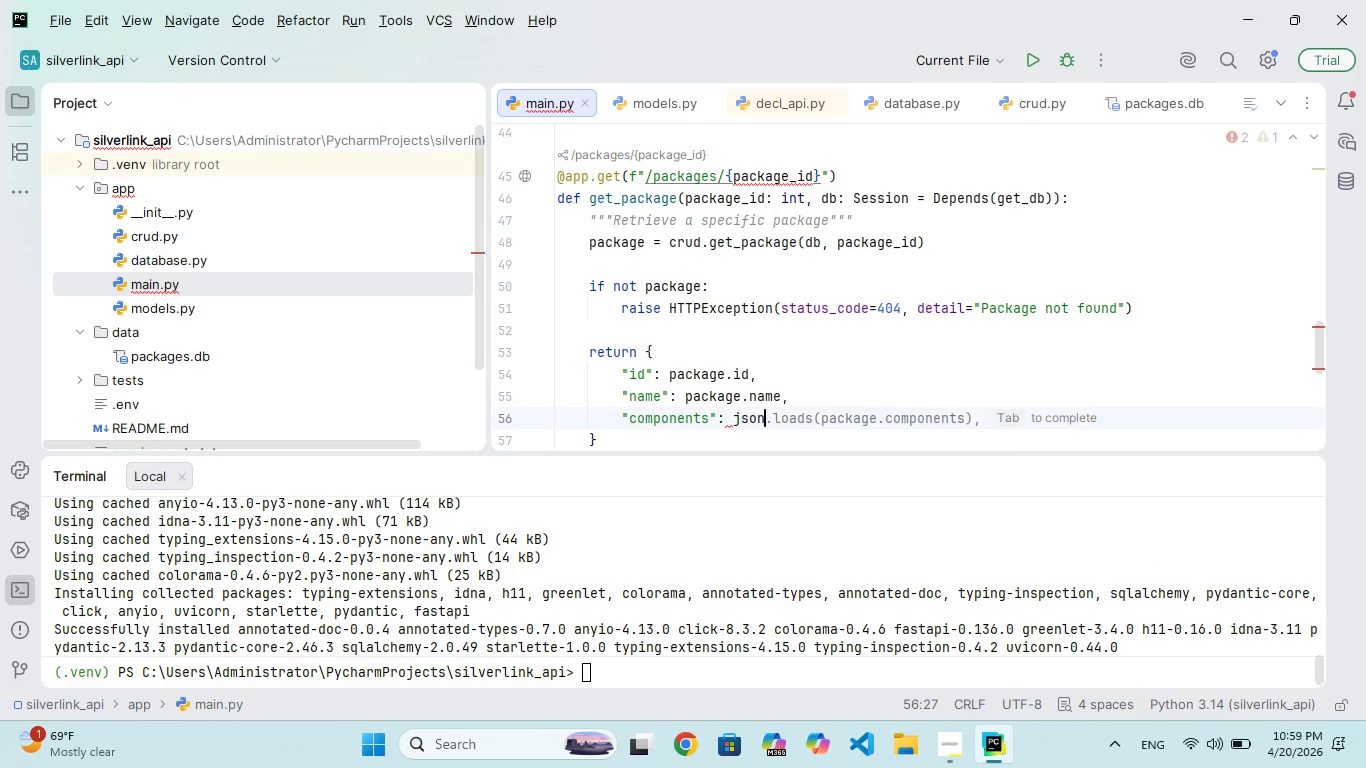 
hold_key(key=O, duration=0.33)
 